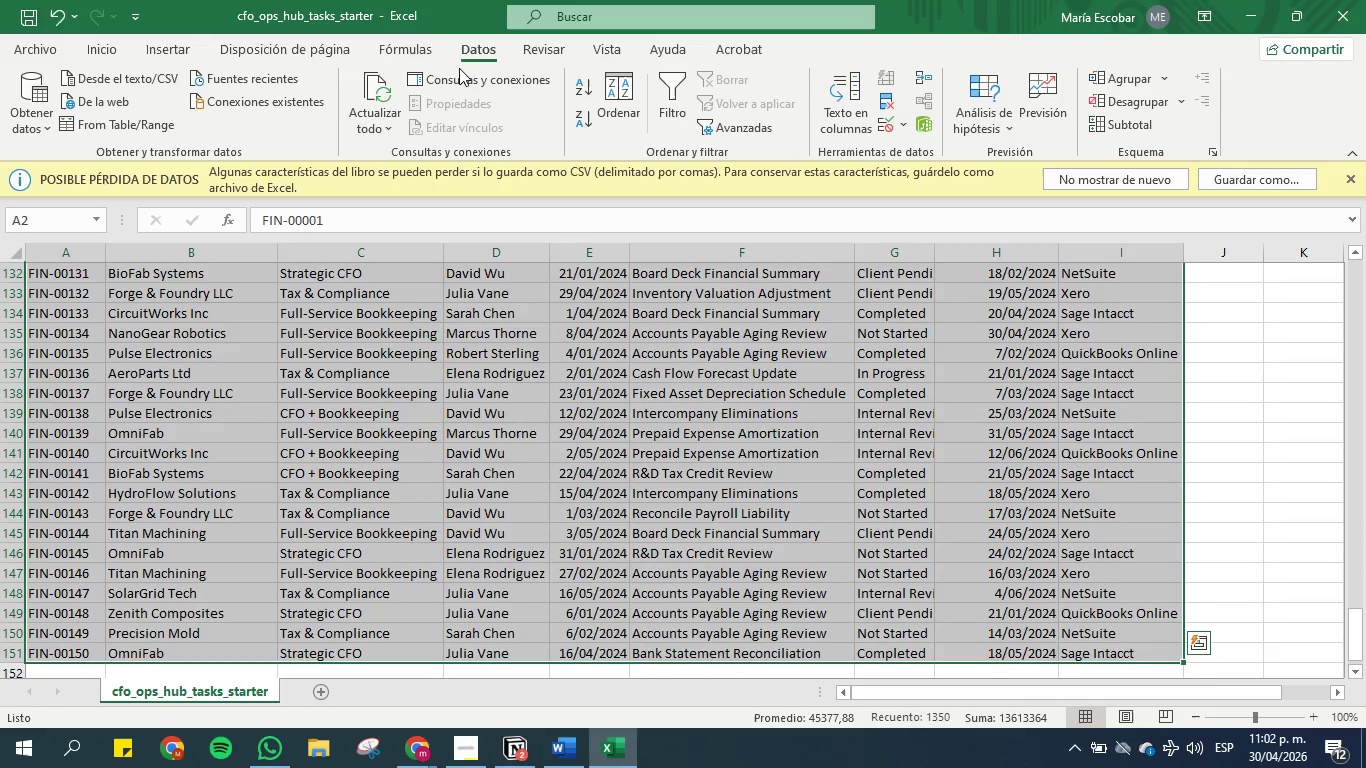 
left_click([642, 104])
 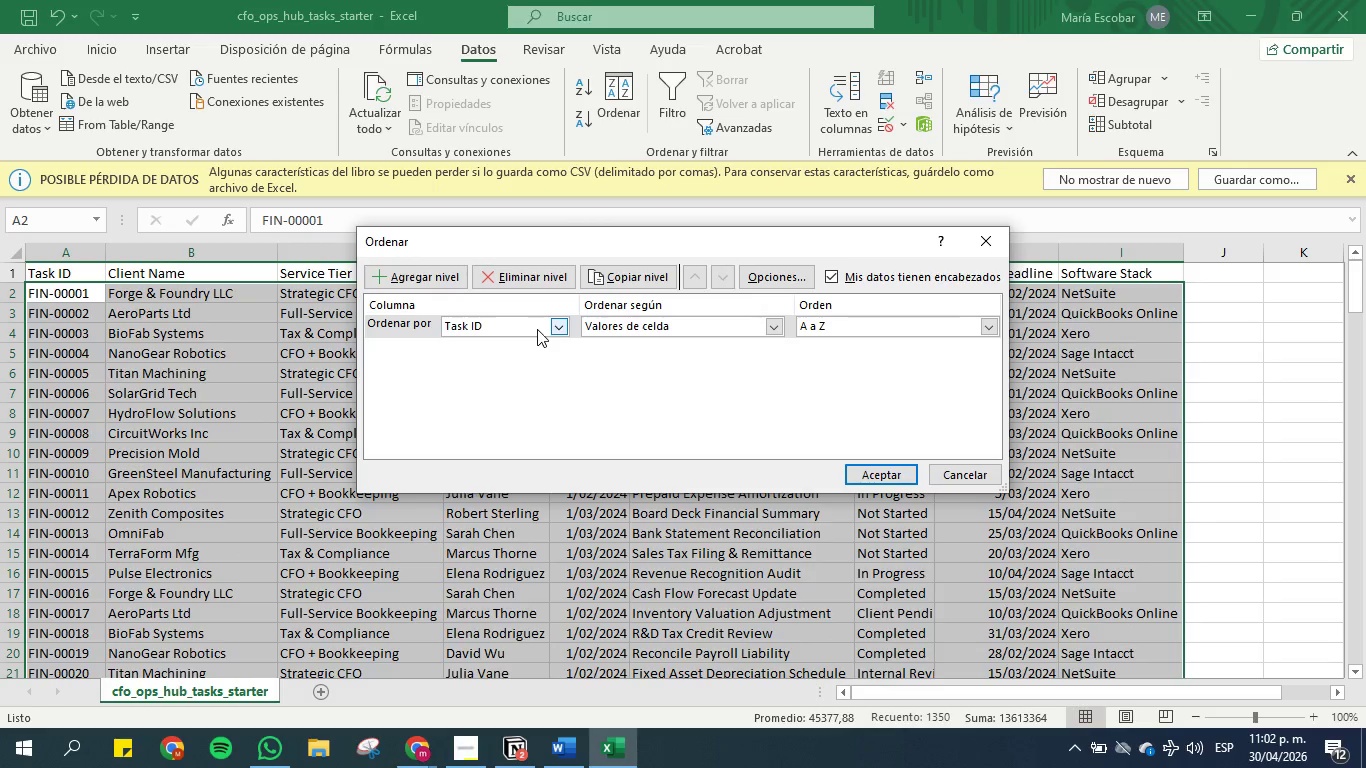 
left_click([557, 330])
 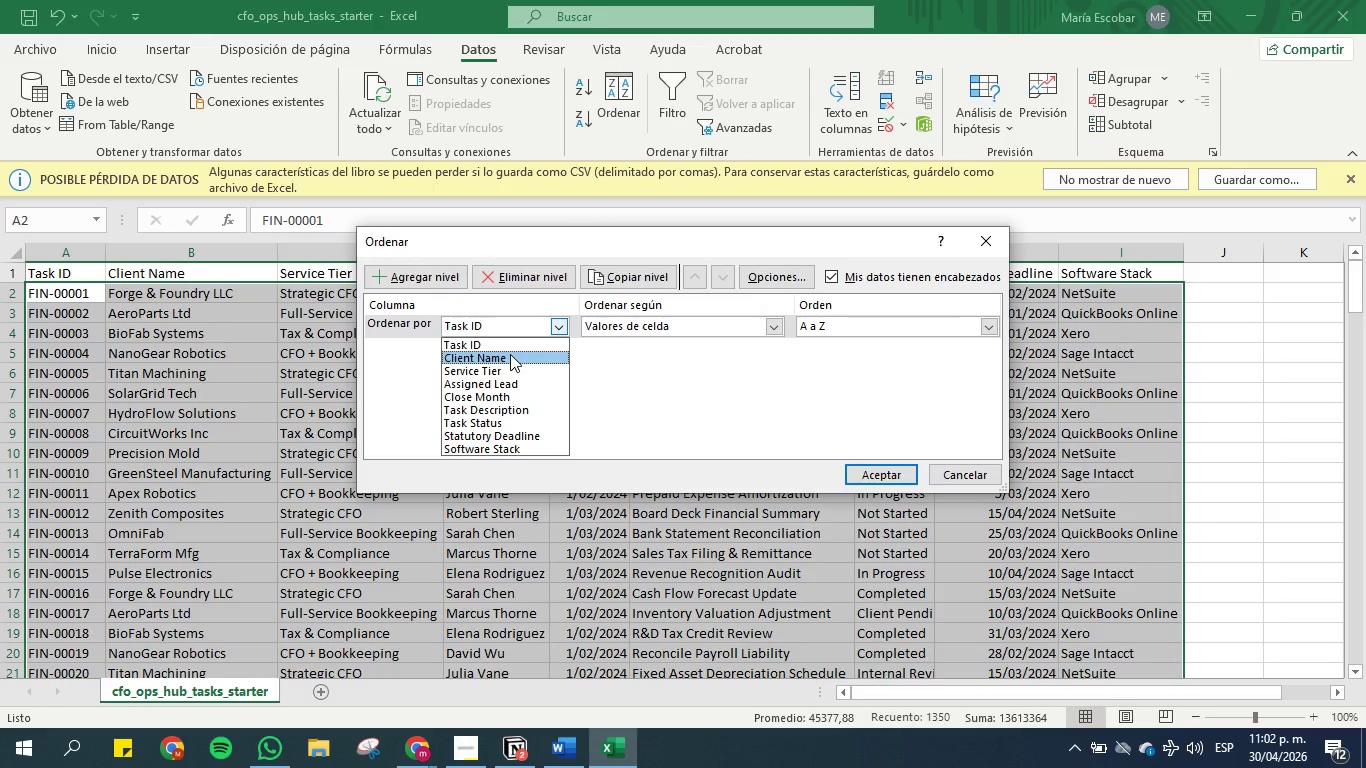 
left_click([510, 354])
 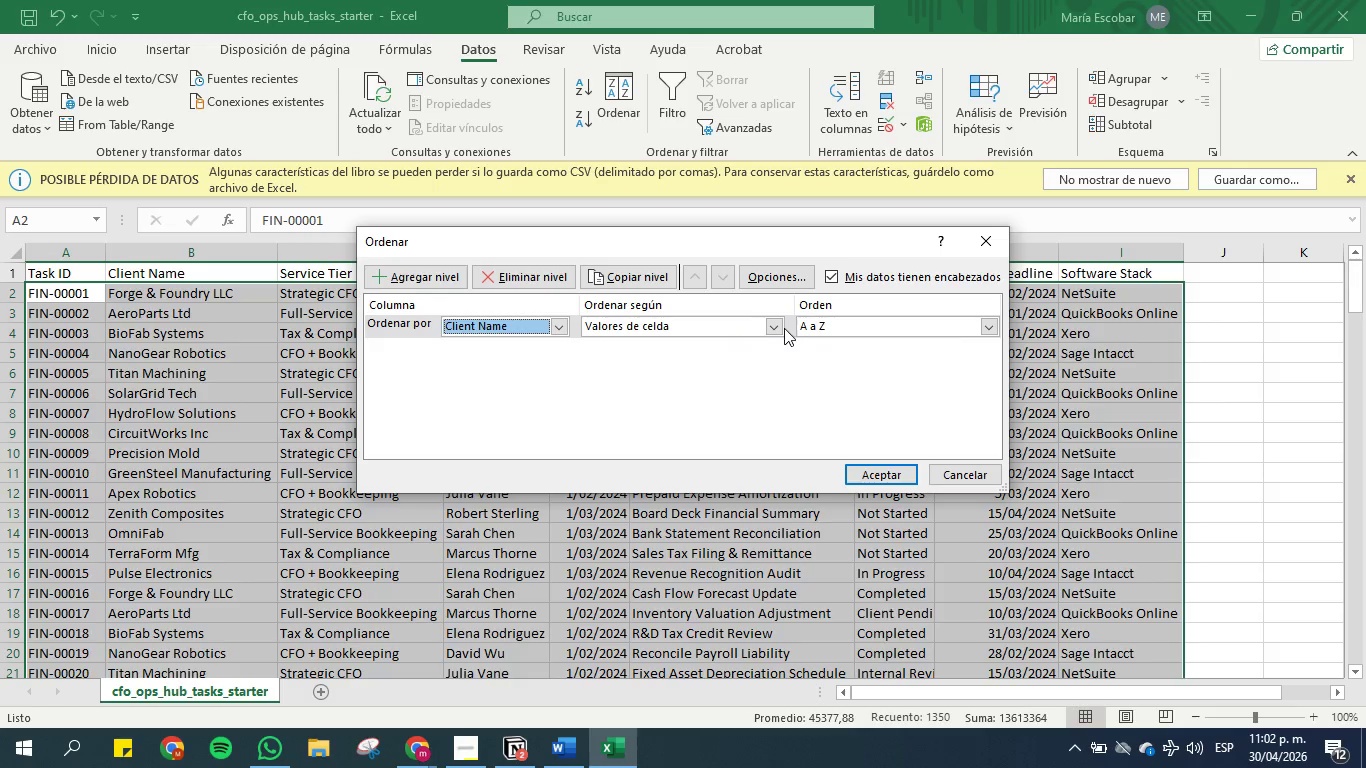 
left_click([773, 329])
 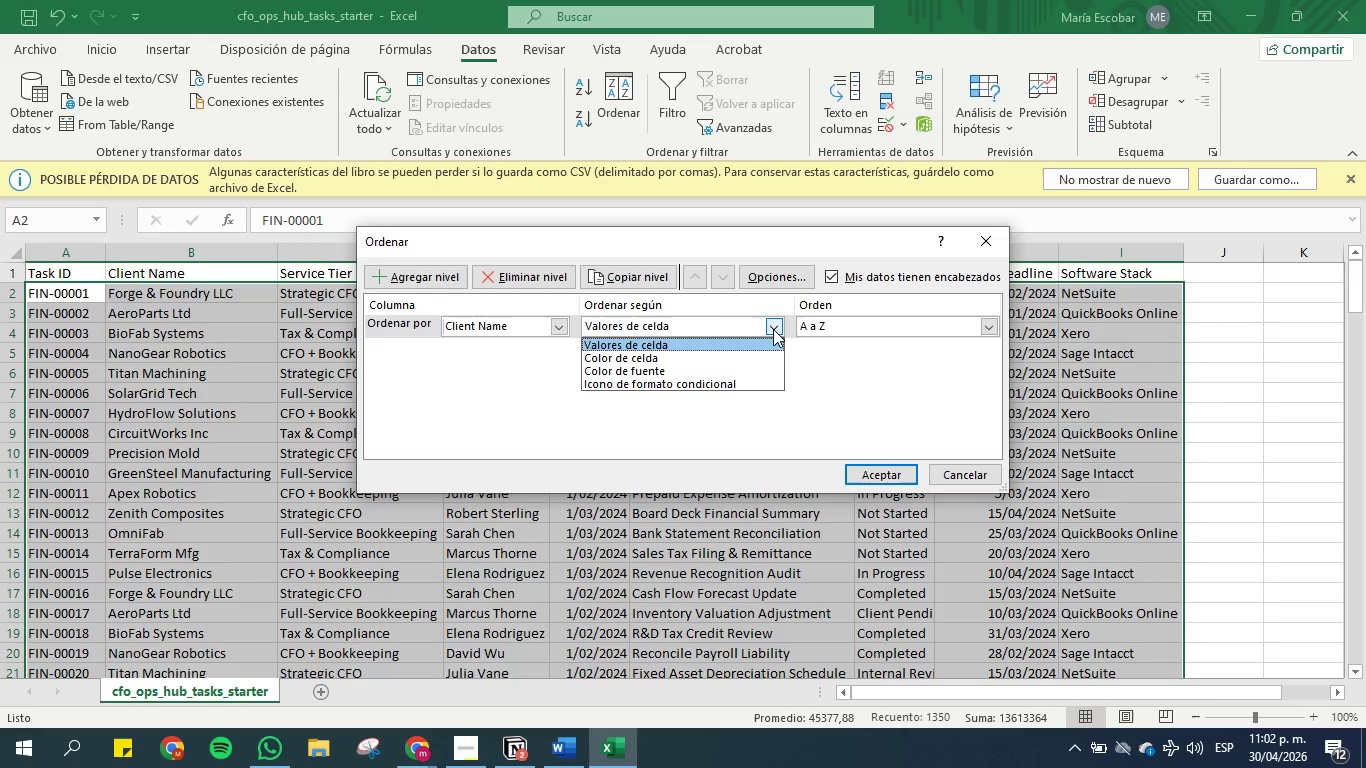 
left_click([773, 329])
 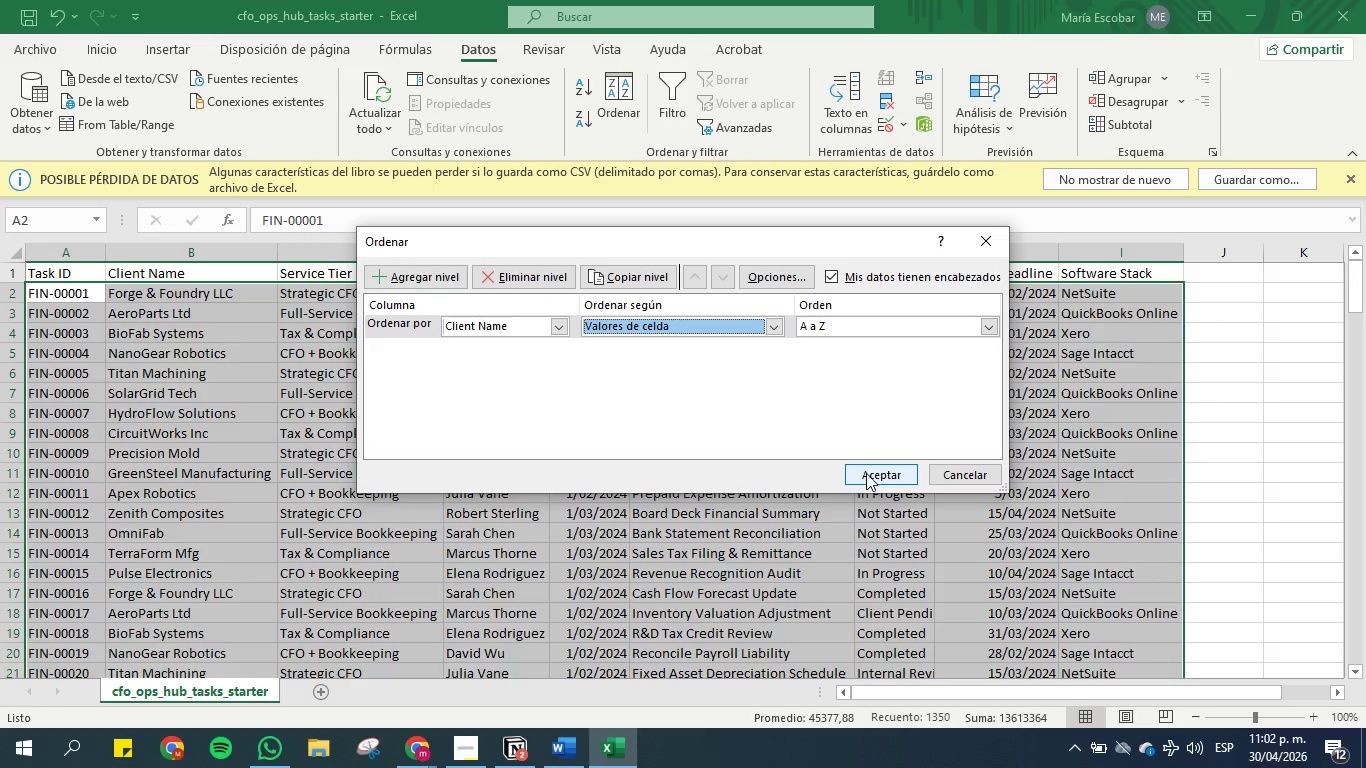 
left_click([866, 471])
 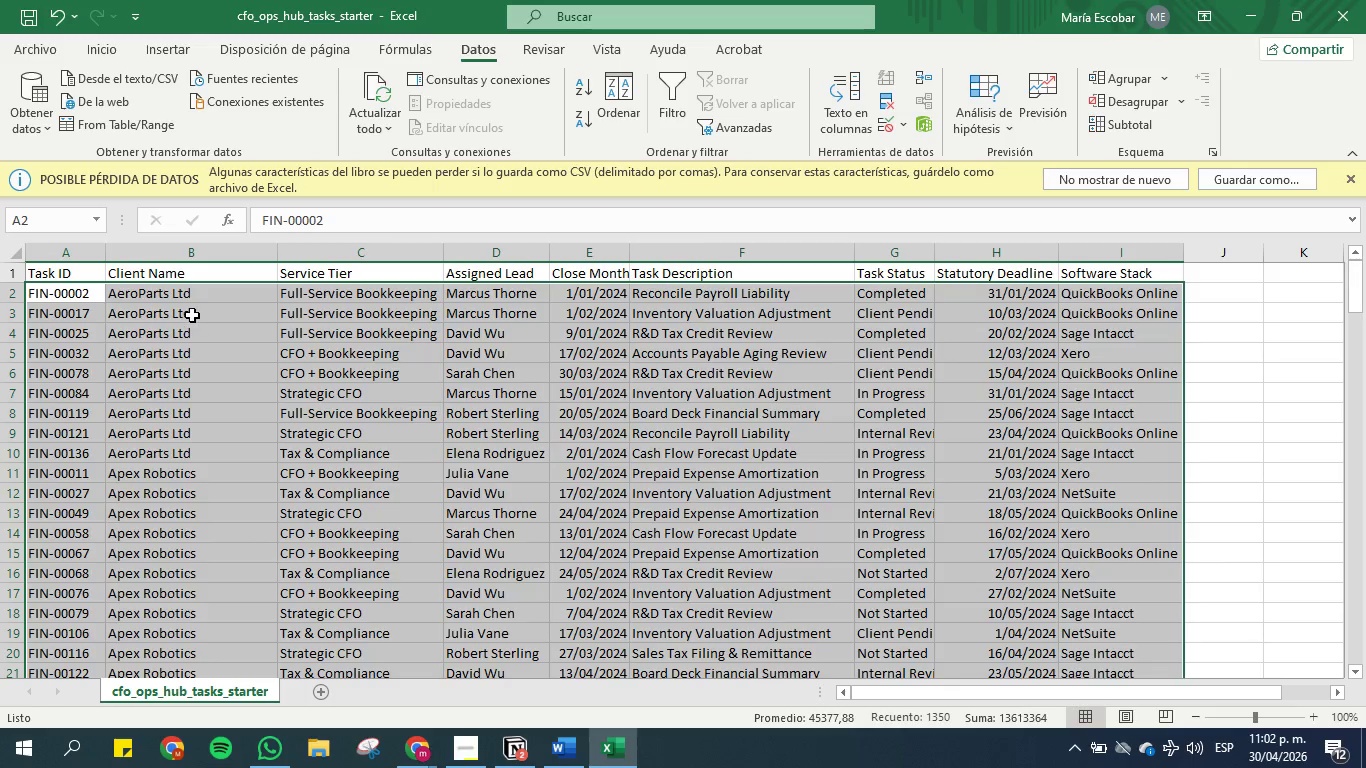 
left_click([192, 315])
 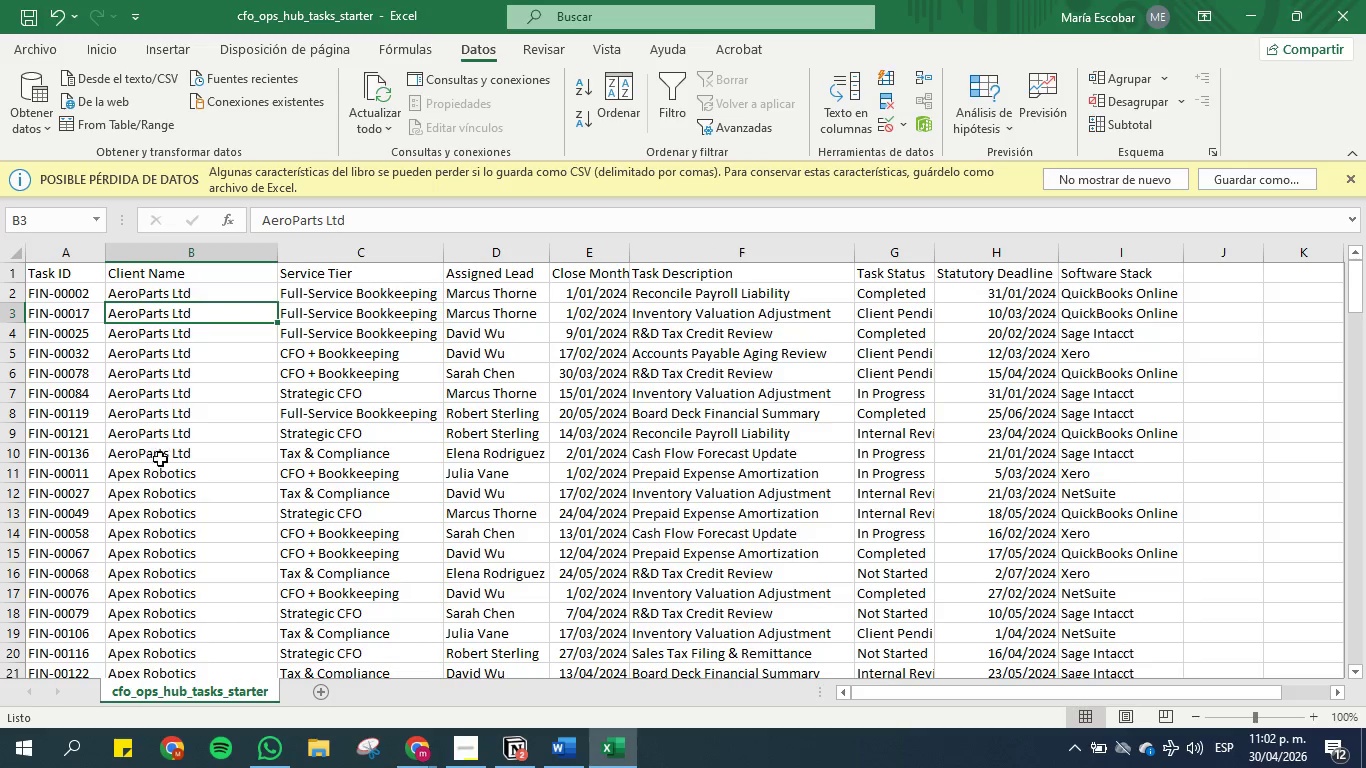 
left_click([156, 471])
 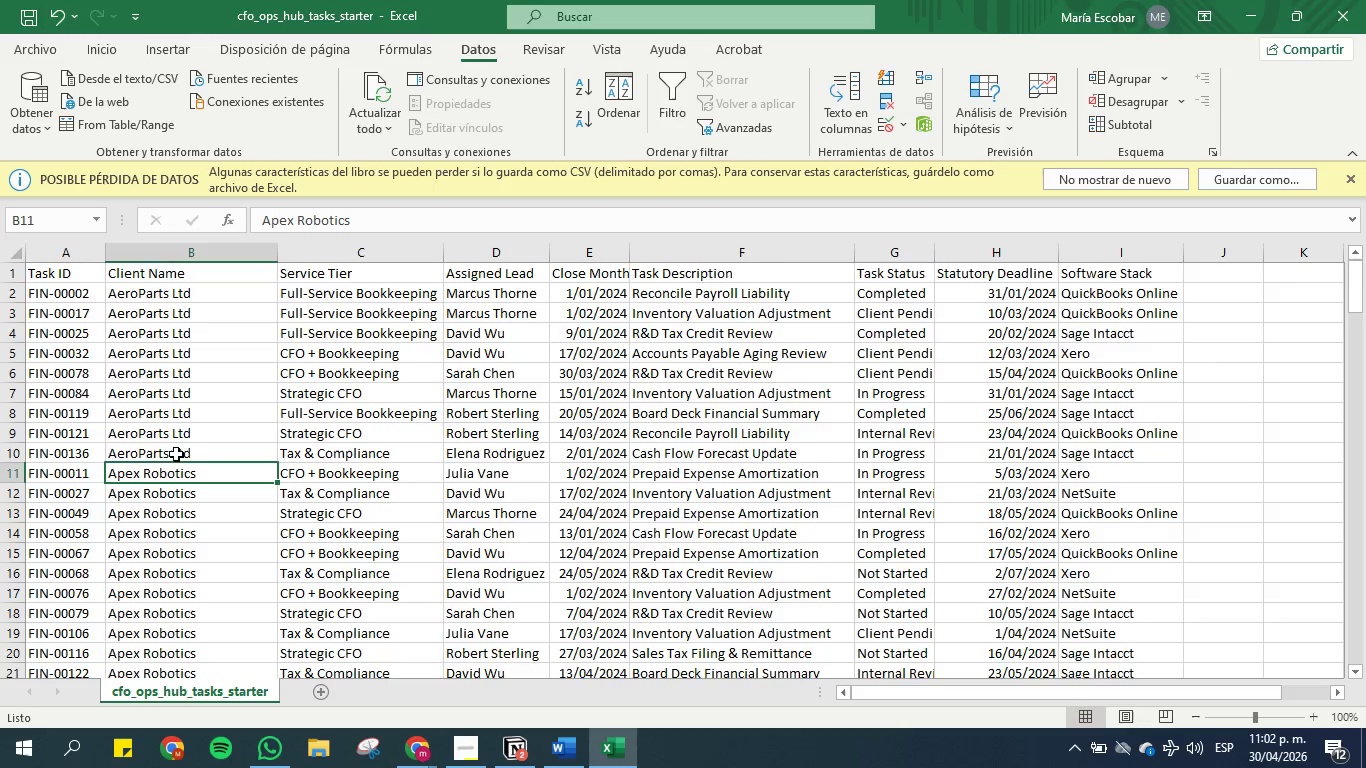 
scroll: coordinate [179, 450], scroll_direction: down, amount: 2.0
 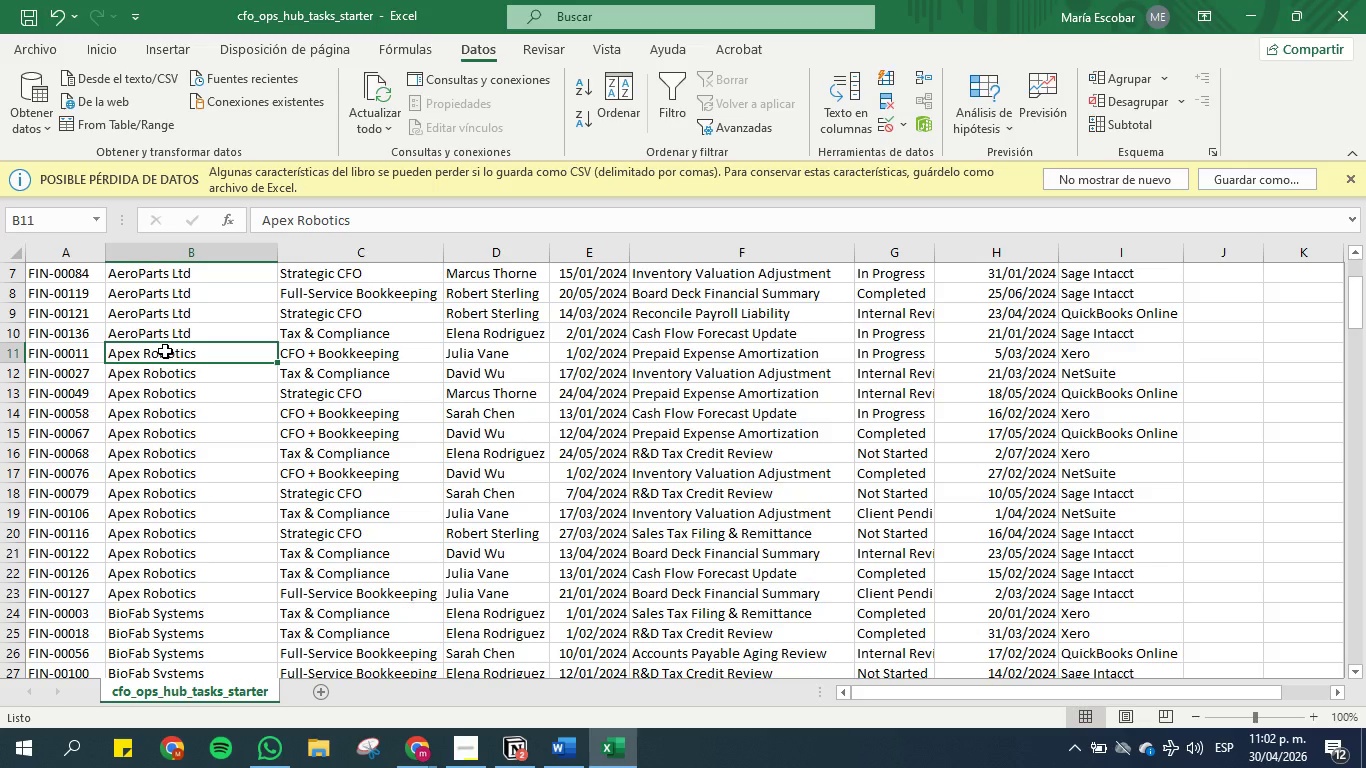 
key(Control+C)
 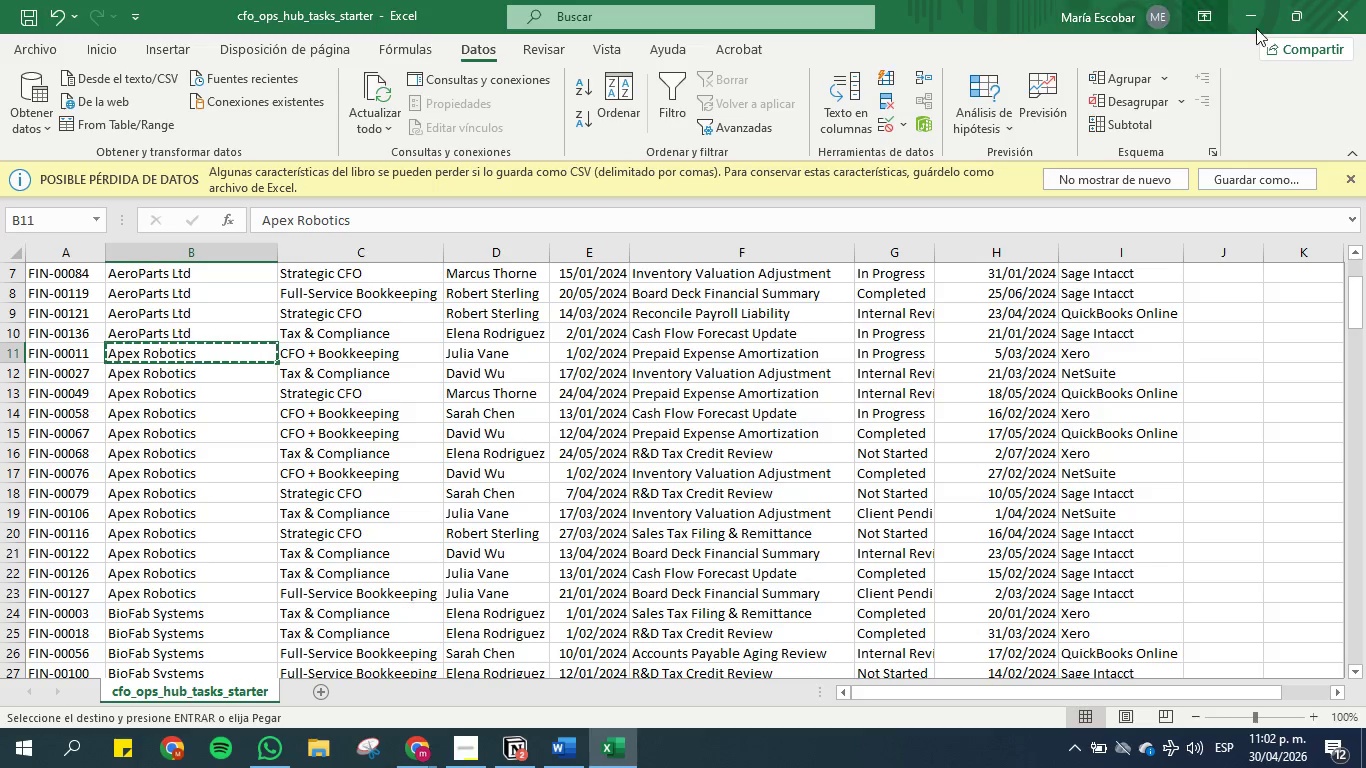 
left_click([1255, 7])
 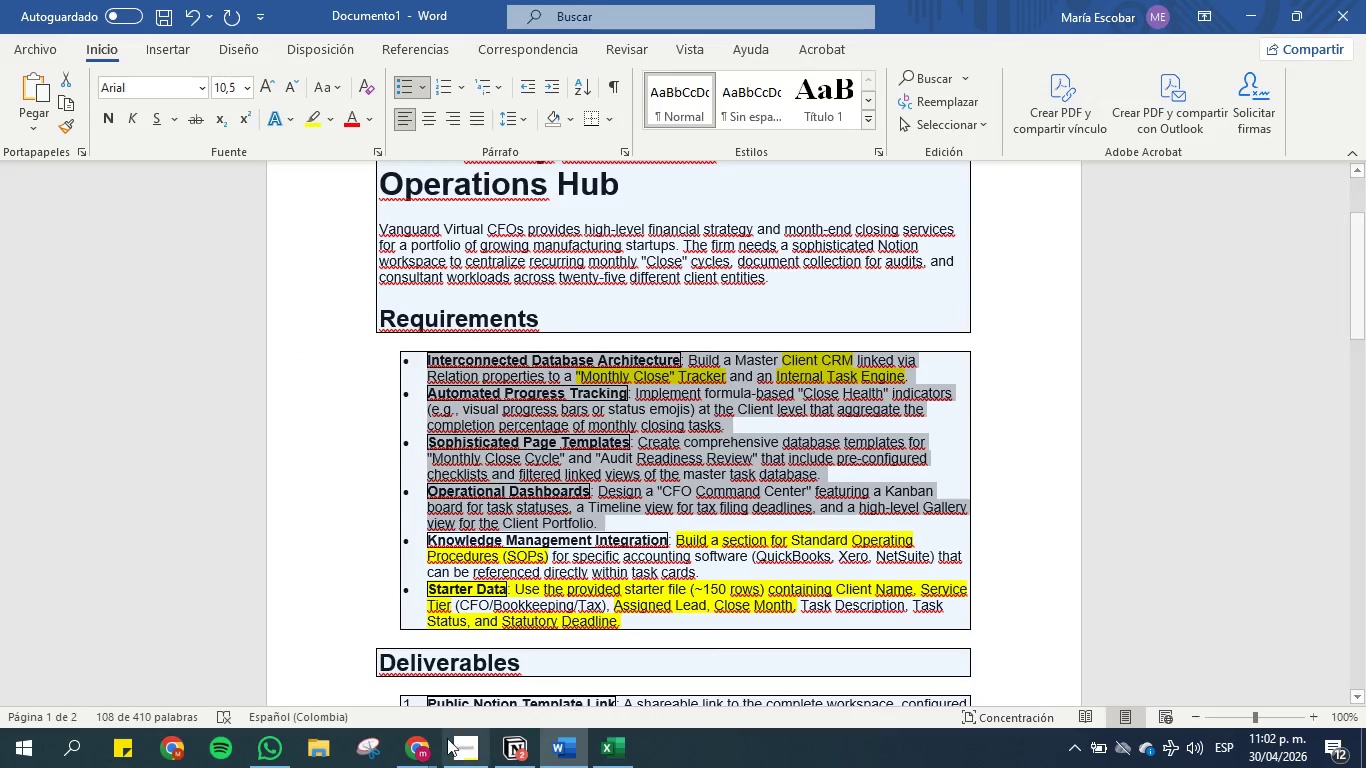 
left_click([507, 755])
 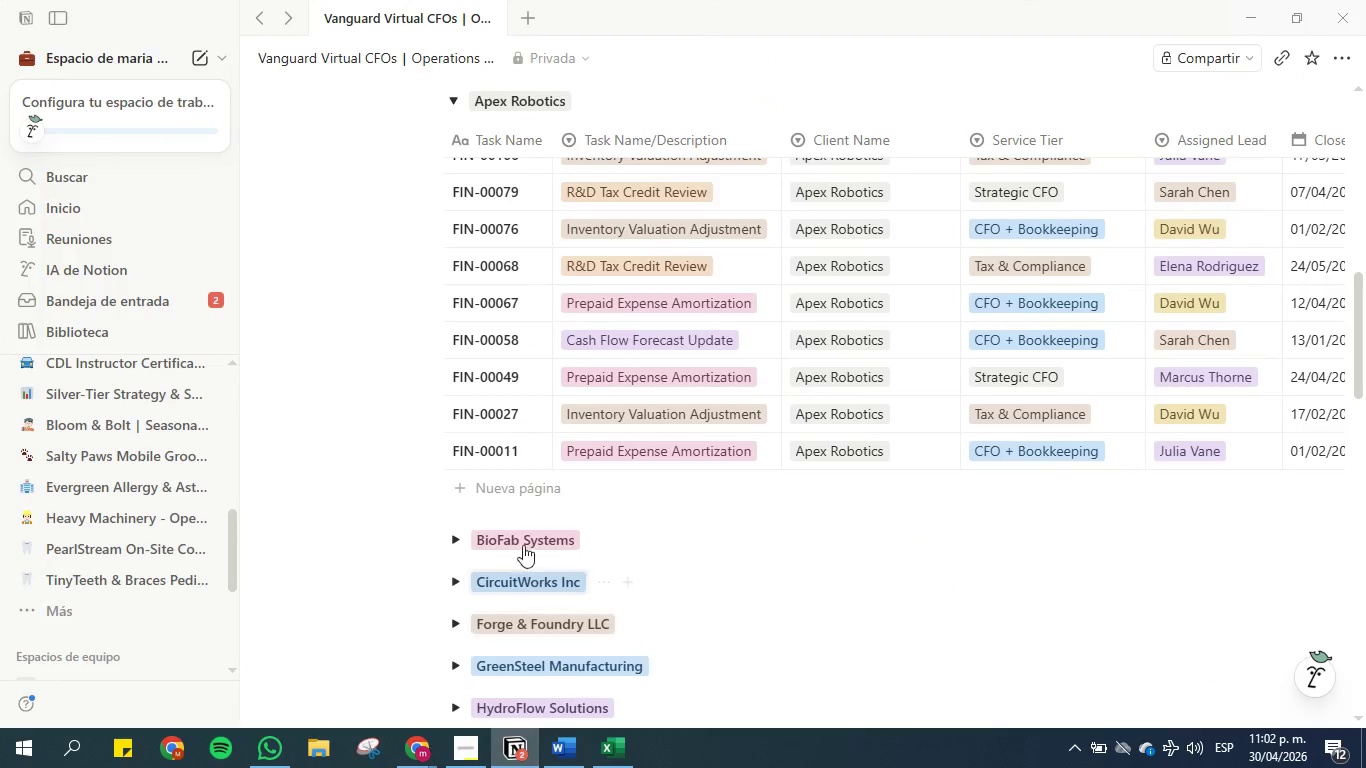 
scroll: coordinate [539, 424], scroll_direction: down, amount: 11.0
 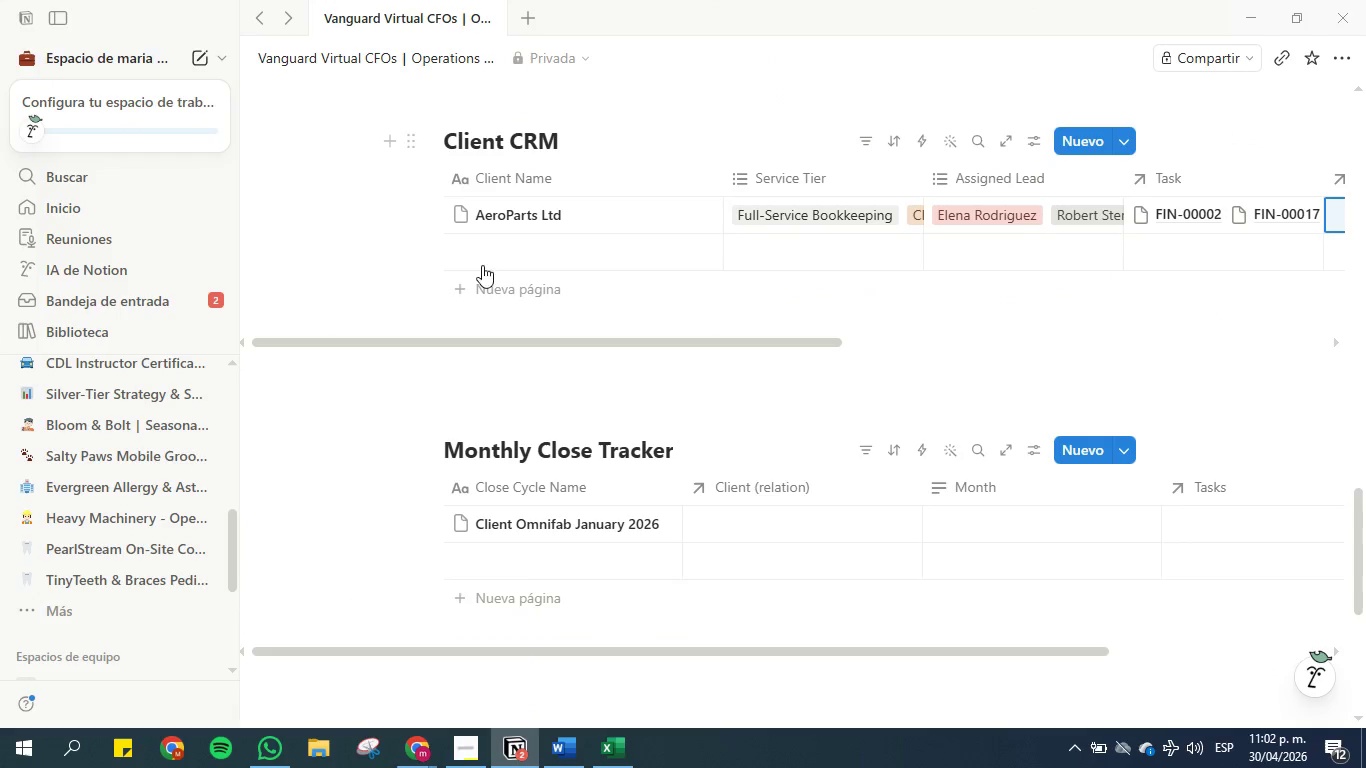 
left_click([491, 240])
 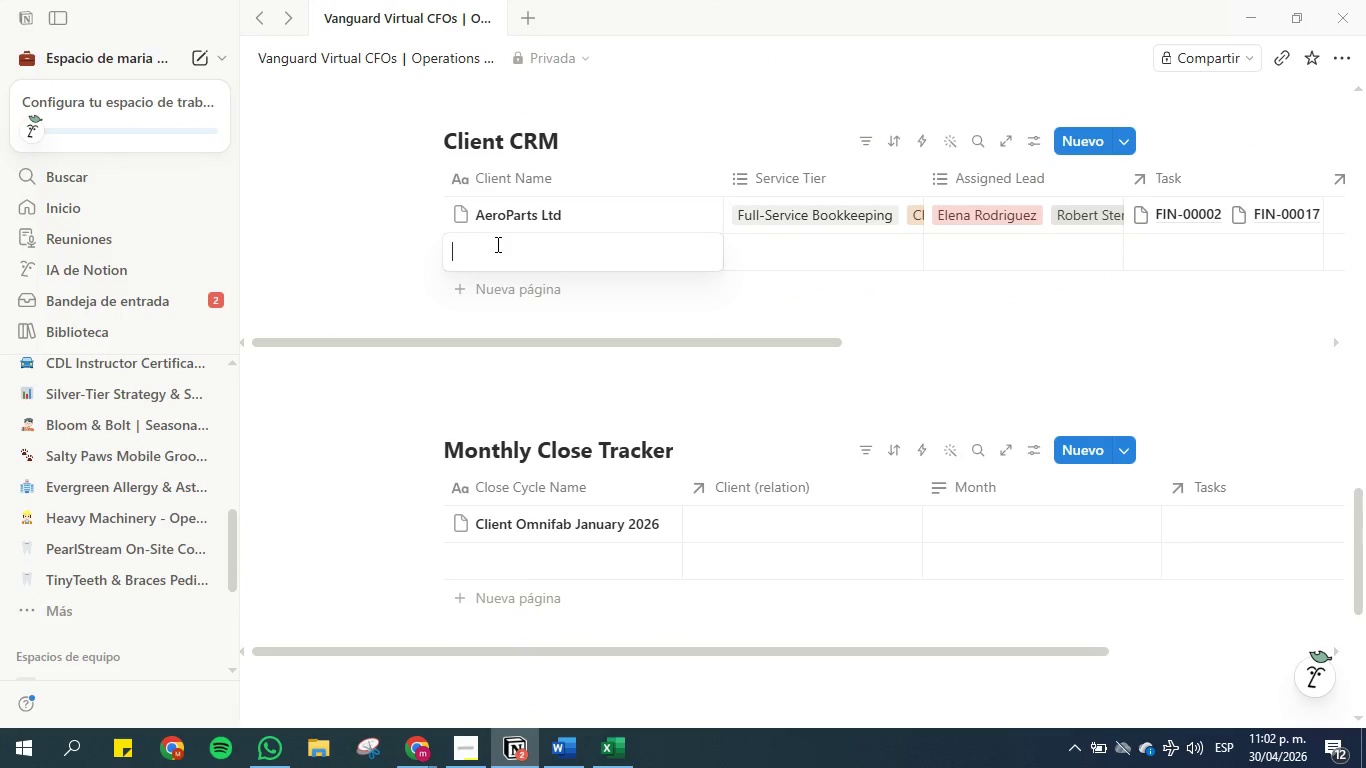 
key(Control+V)
 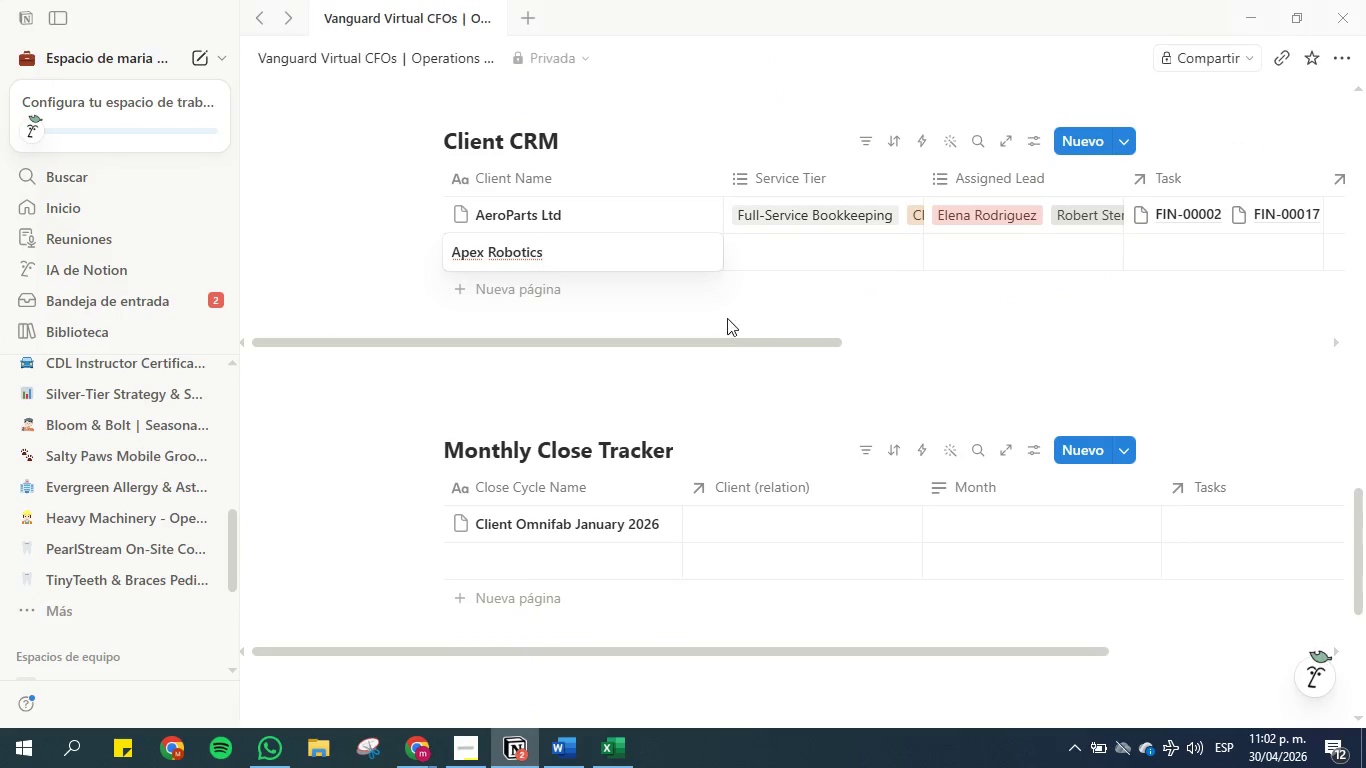 
left_click([720, 310])
 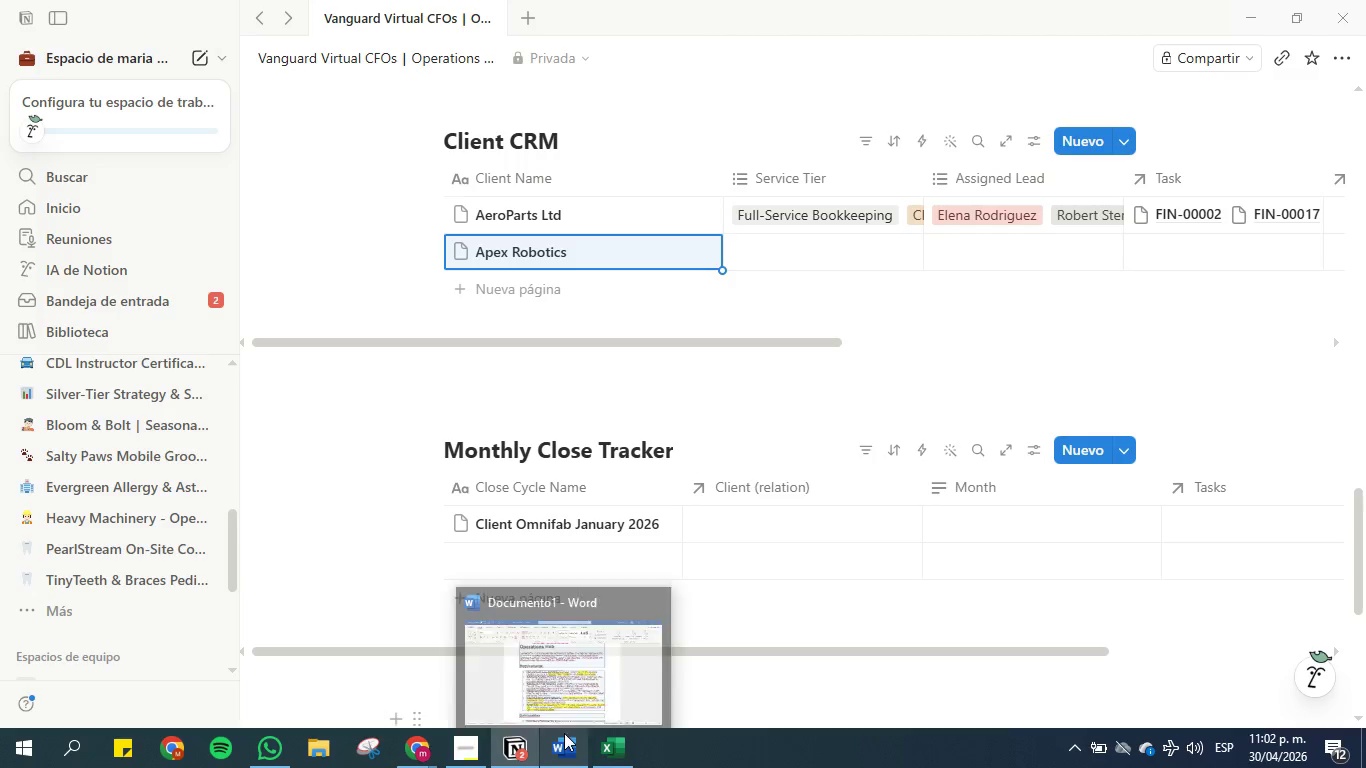 
left_click([564, 748])
 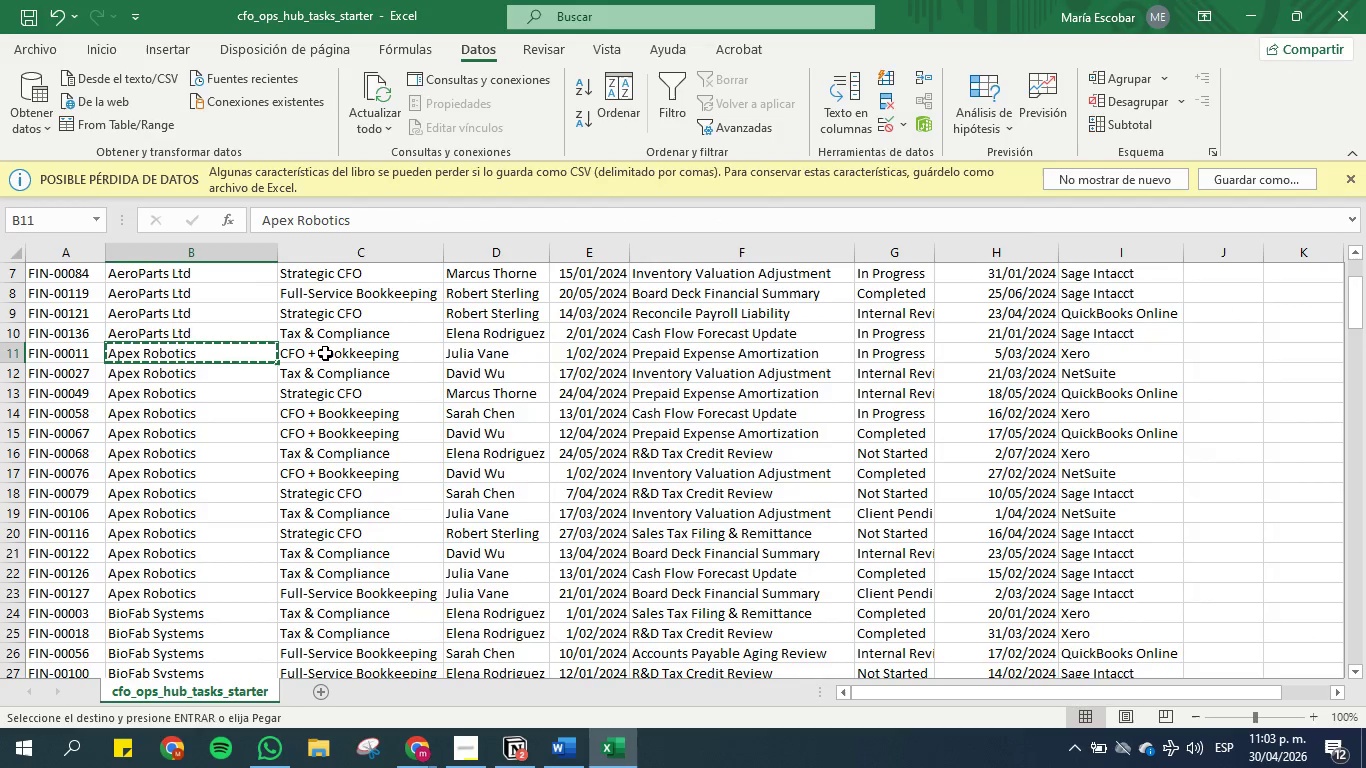 
left_click_drag(start_coordinate=[304, 354], to_coordinate=[368, 569])
 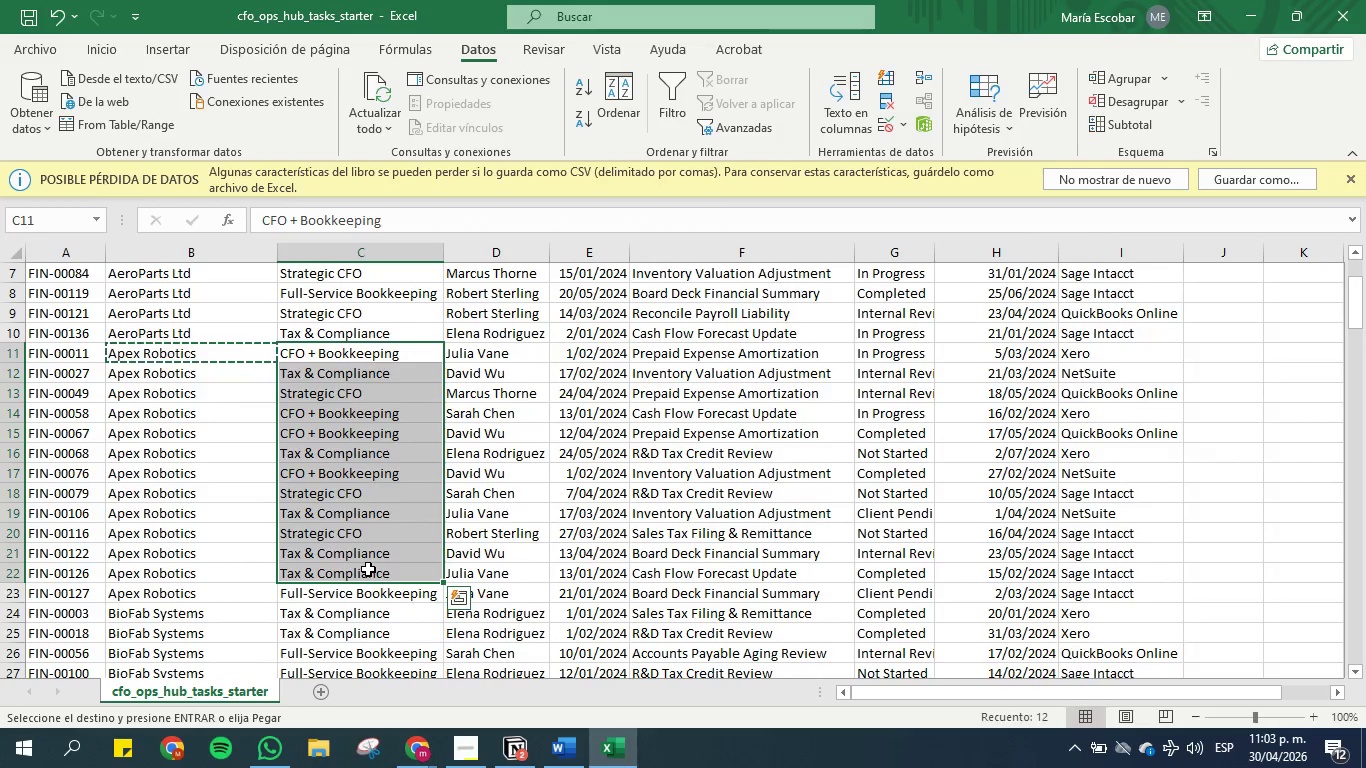 
hold_key(key=ControlLeft, duration=0.88)
 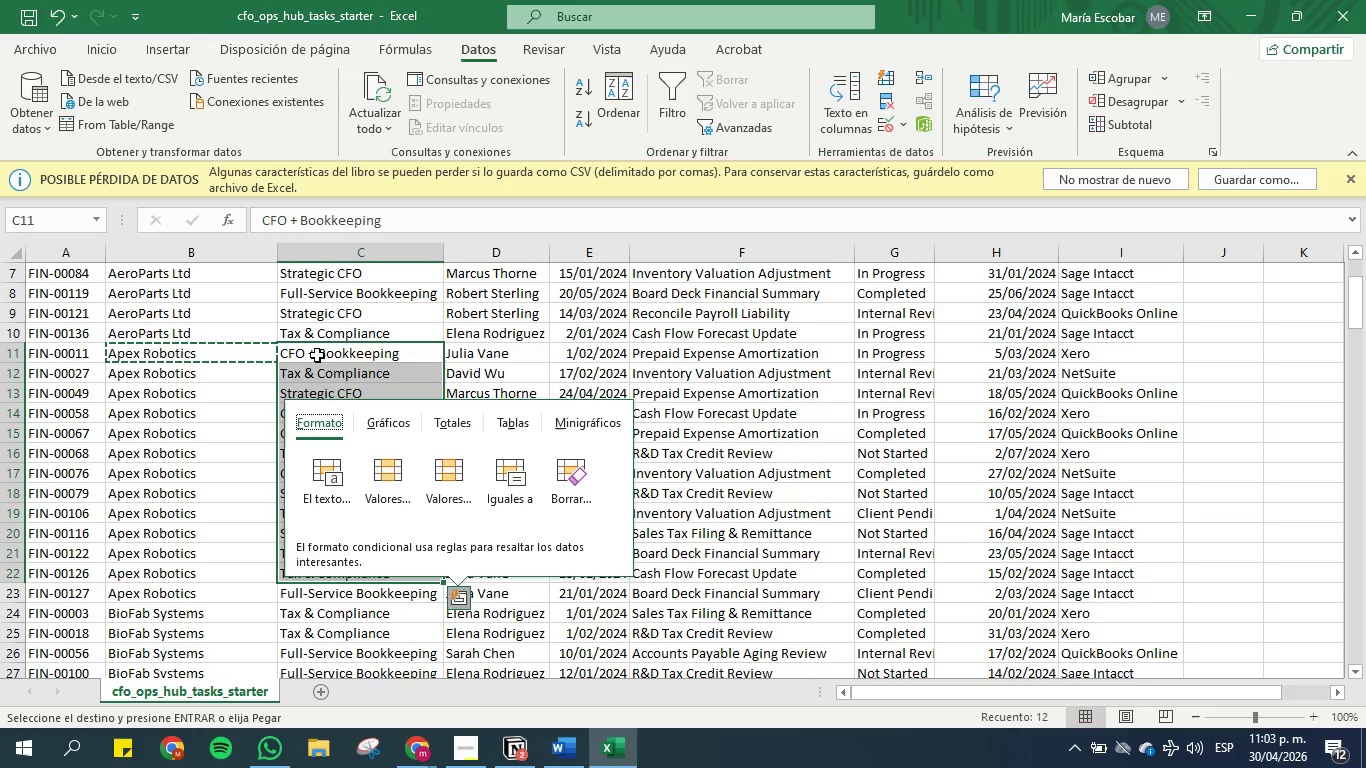 
left_click([315, 351])
 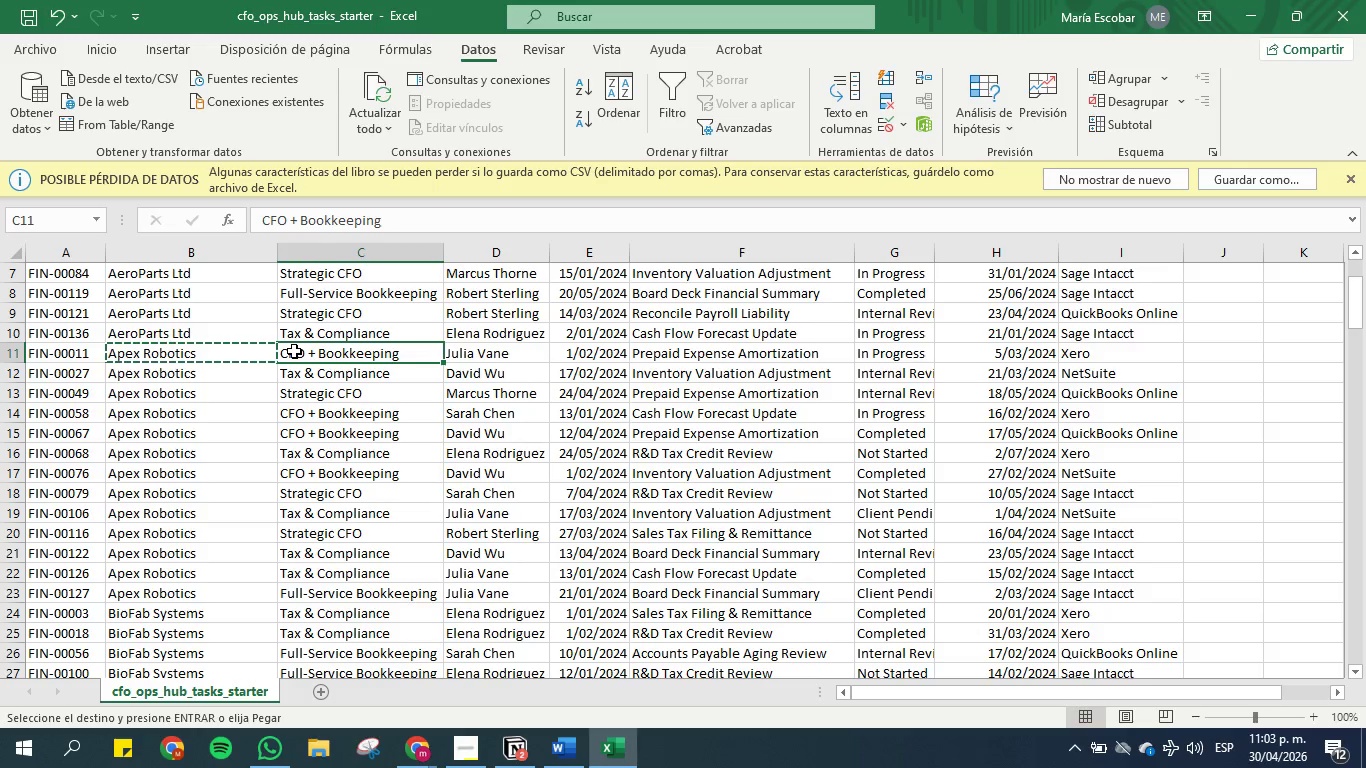 
key(Escape)
 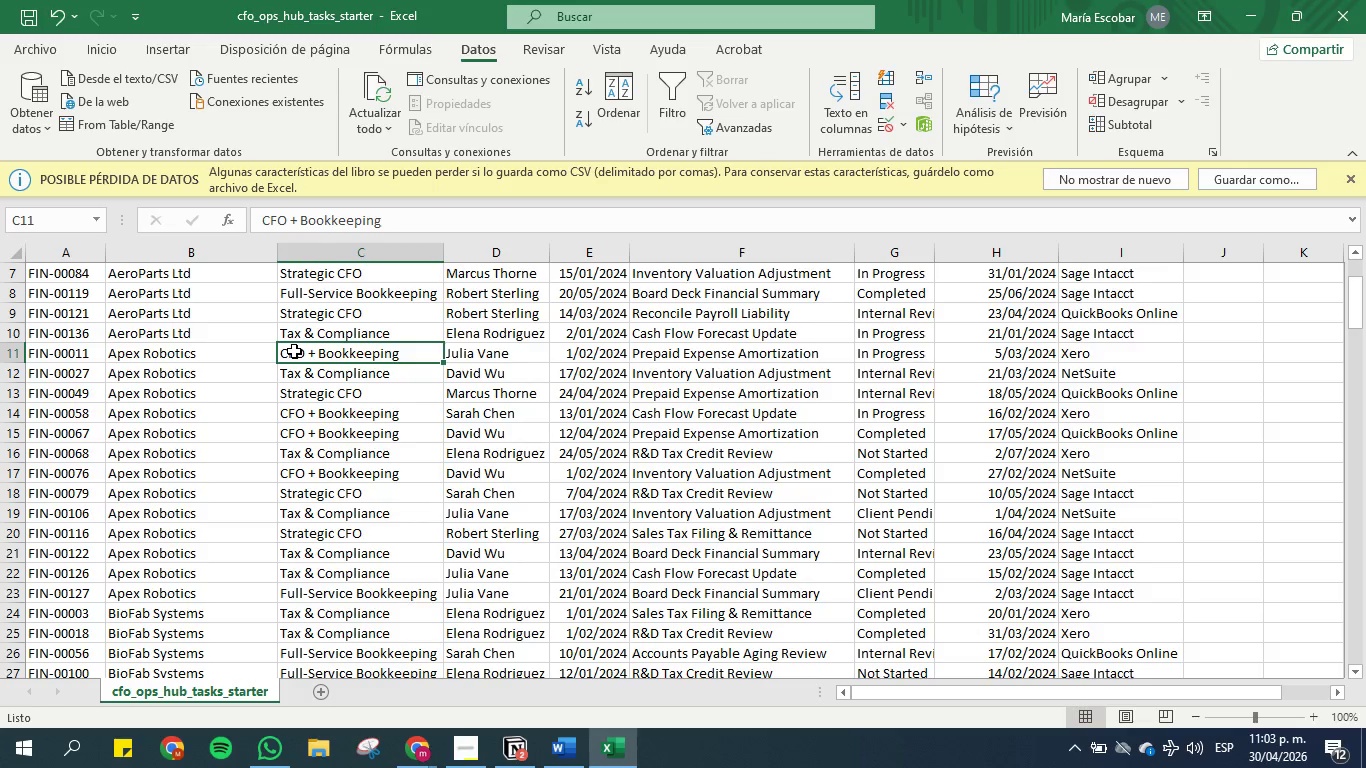 
left_click_drag(start_coordinate=[294, 351], to_coordinate=[371, 576])
 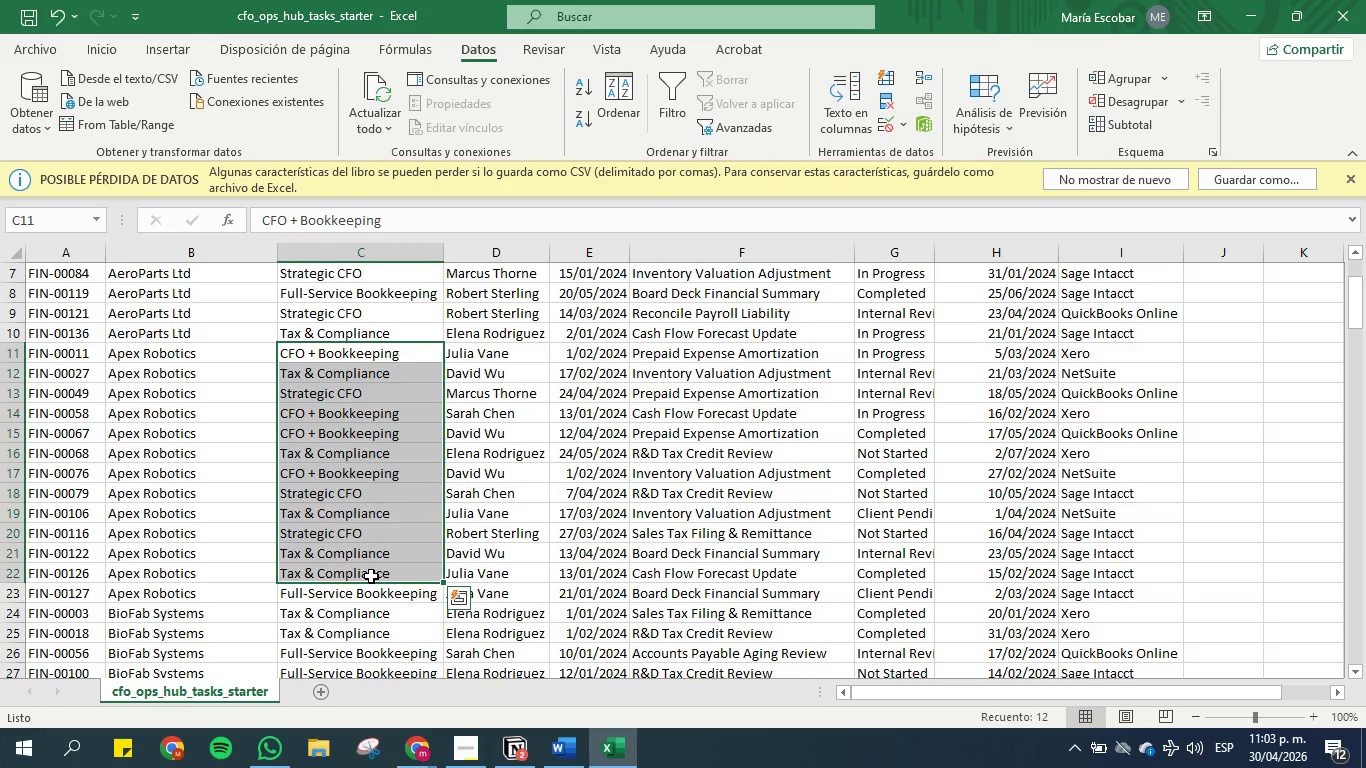 
key(Control+C)
 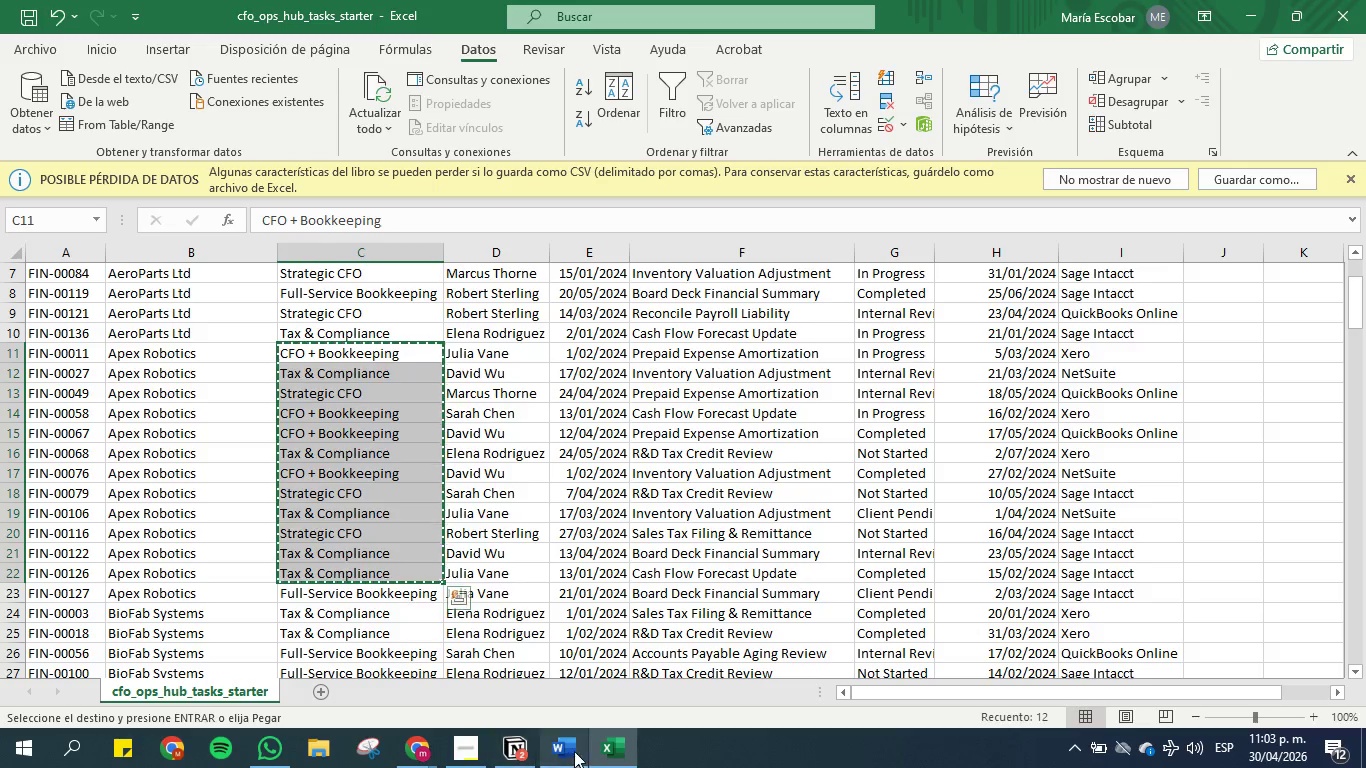 
left_click([563, 745])
 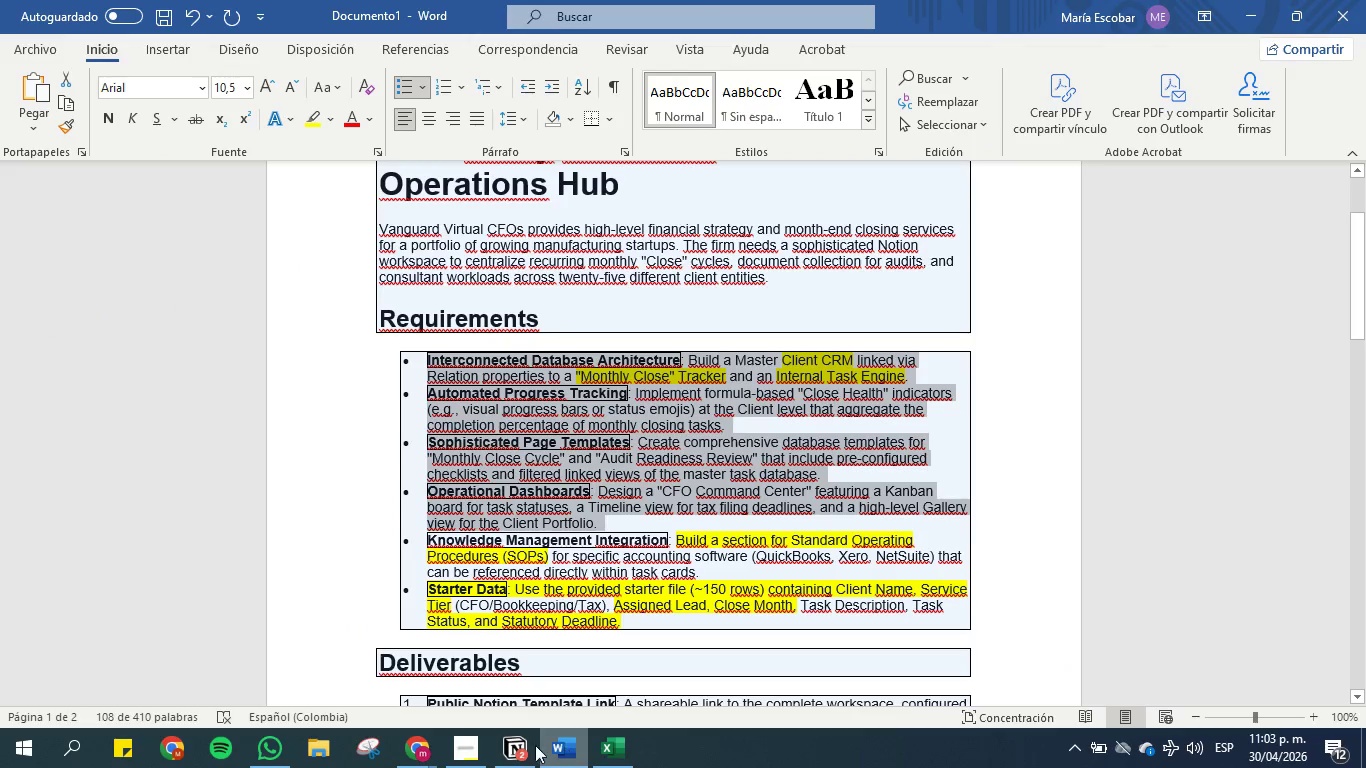 
left_click([527, 745])
 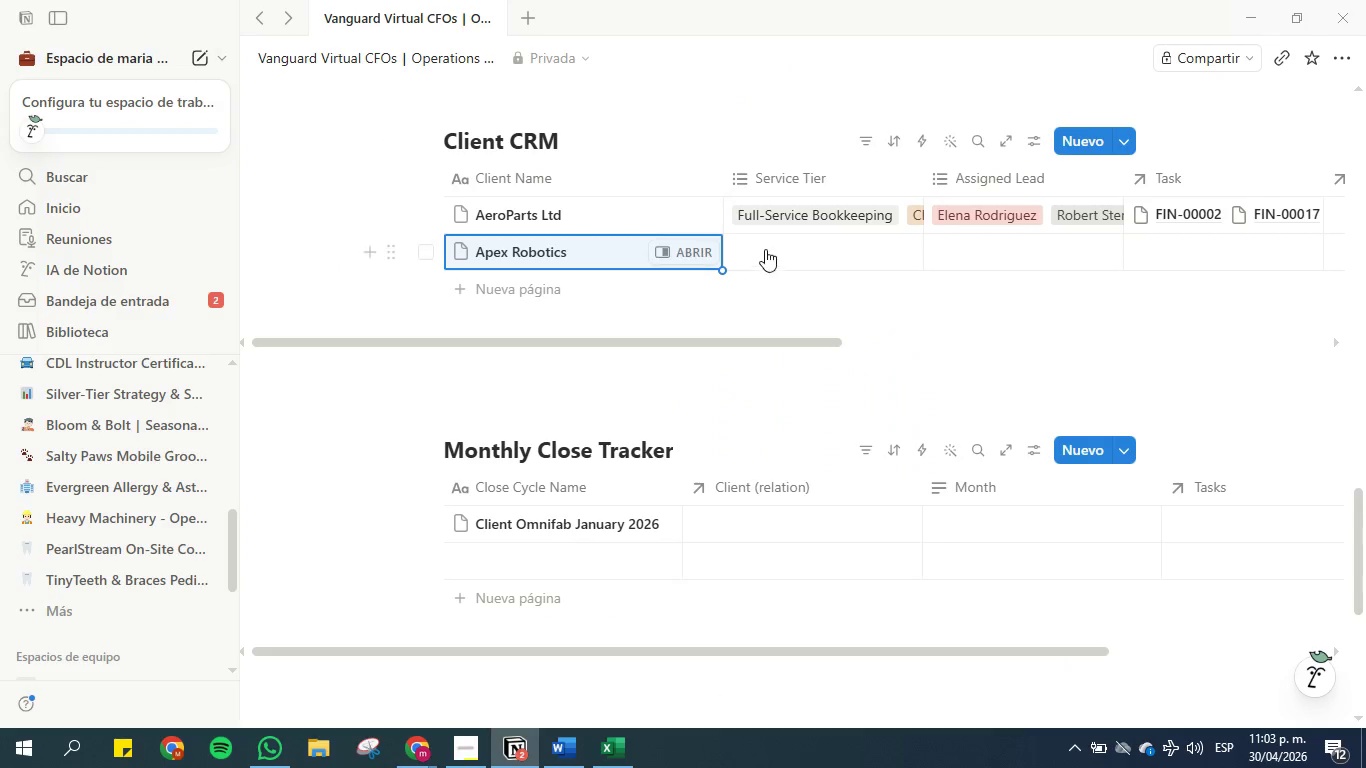 
left_click([768, 254])
 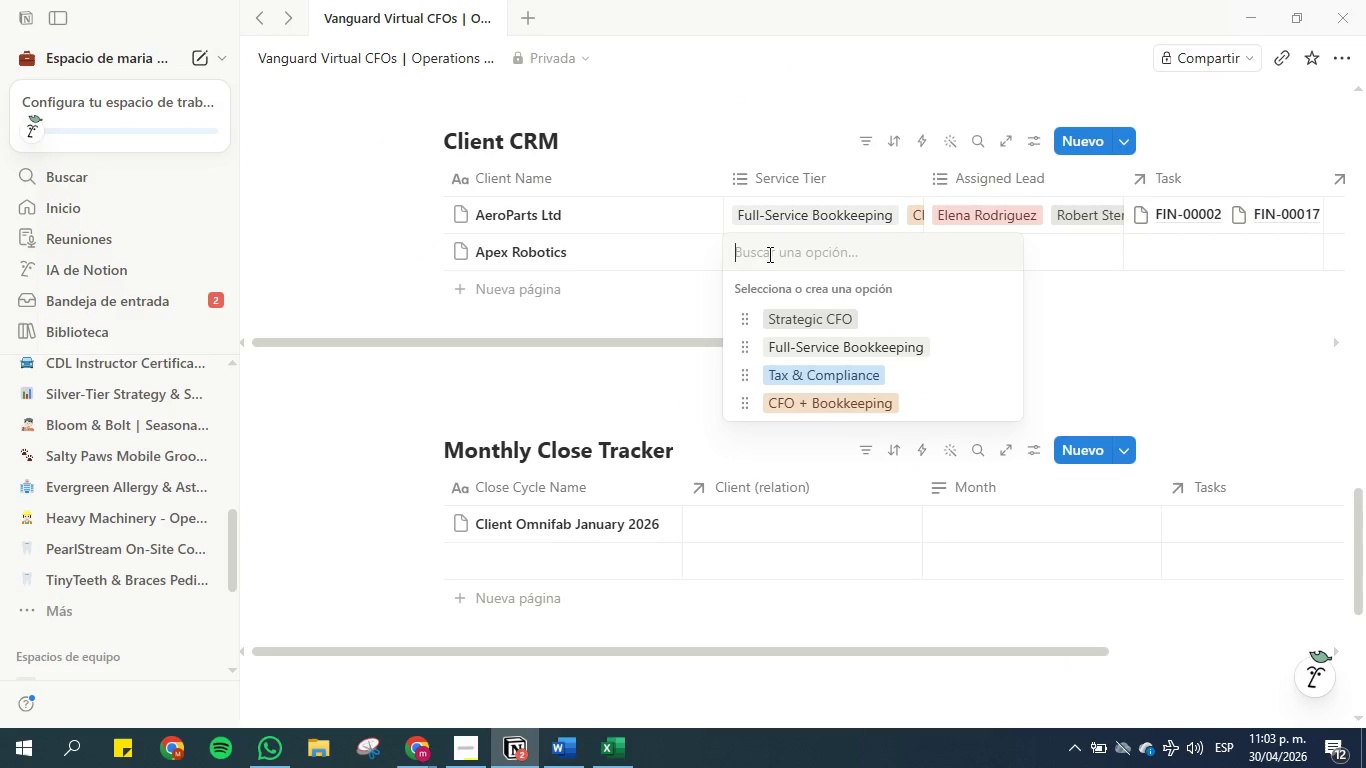 
key(Control+V)
 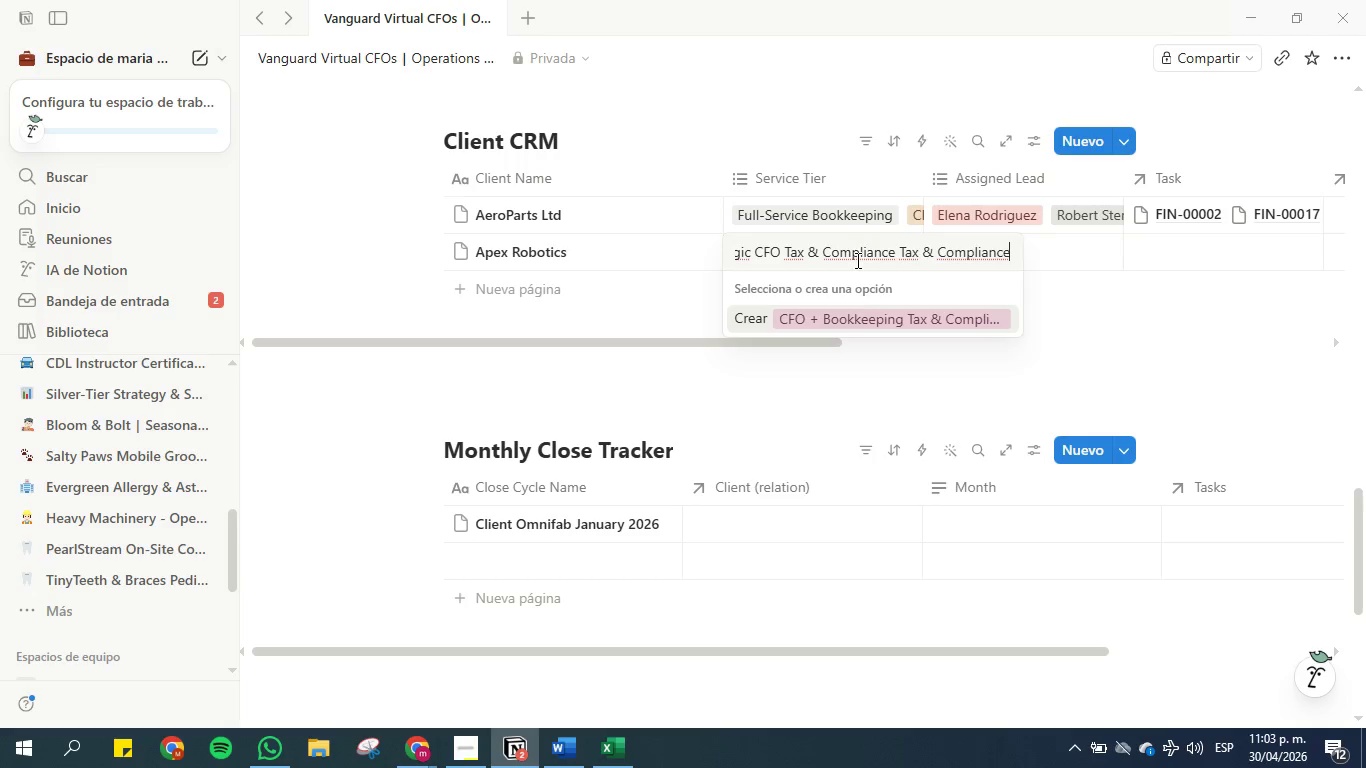 
double_click([859, 252])
 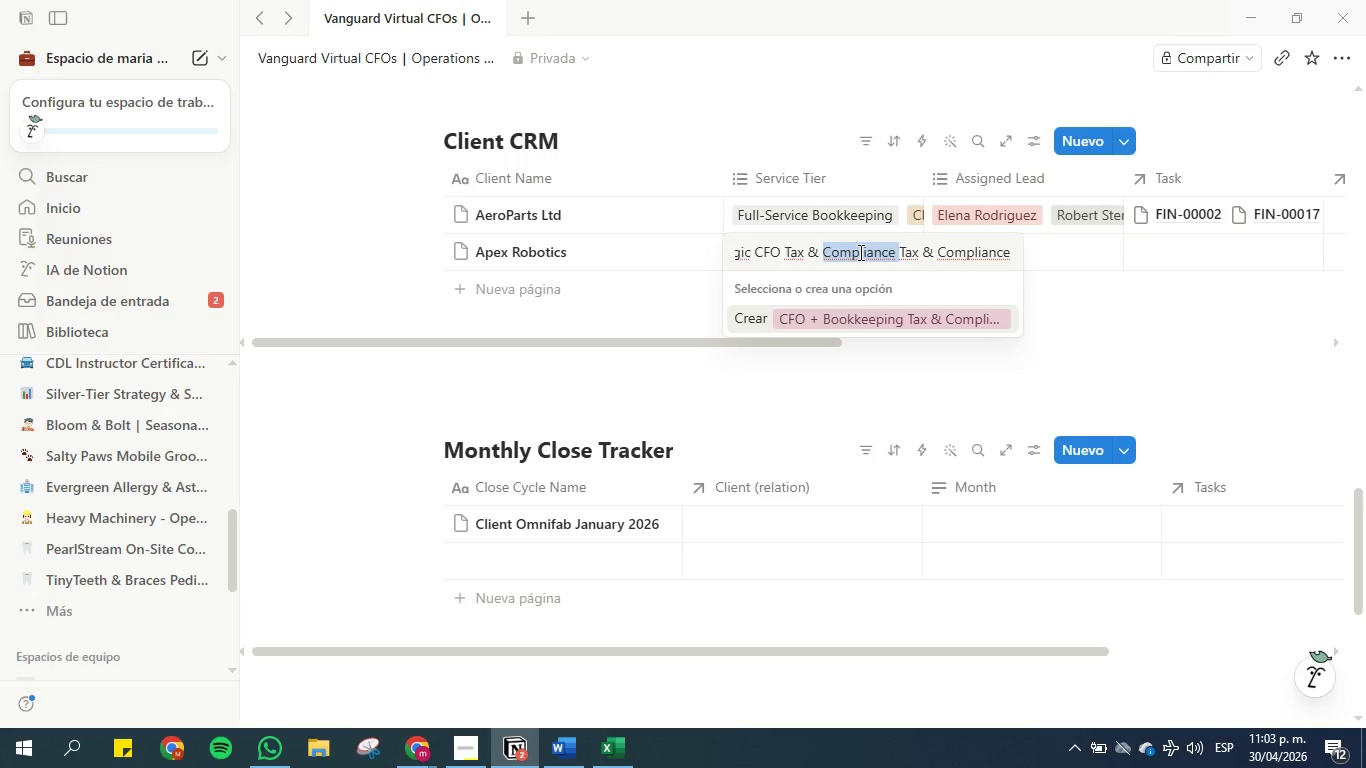 
triple_click([859, 252])
 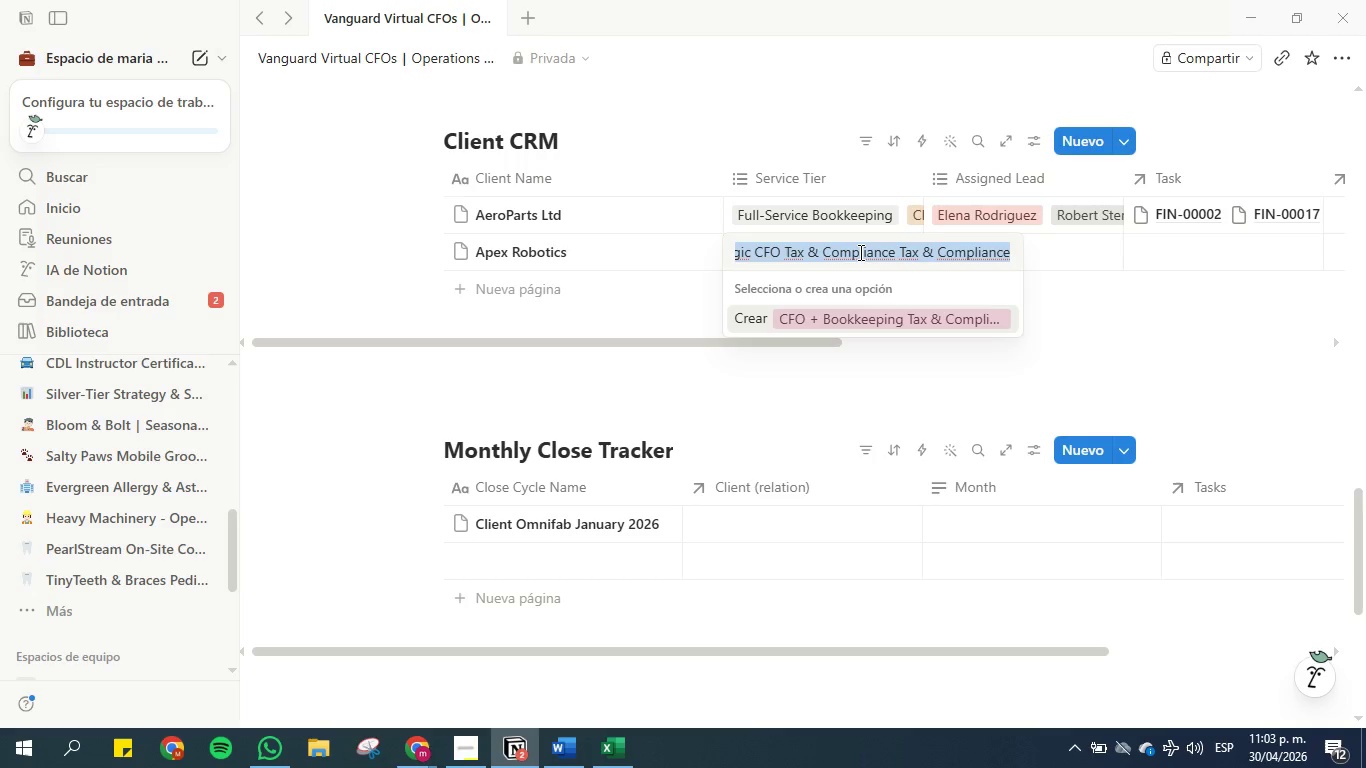 
triple_click([859, 252])
 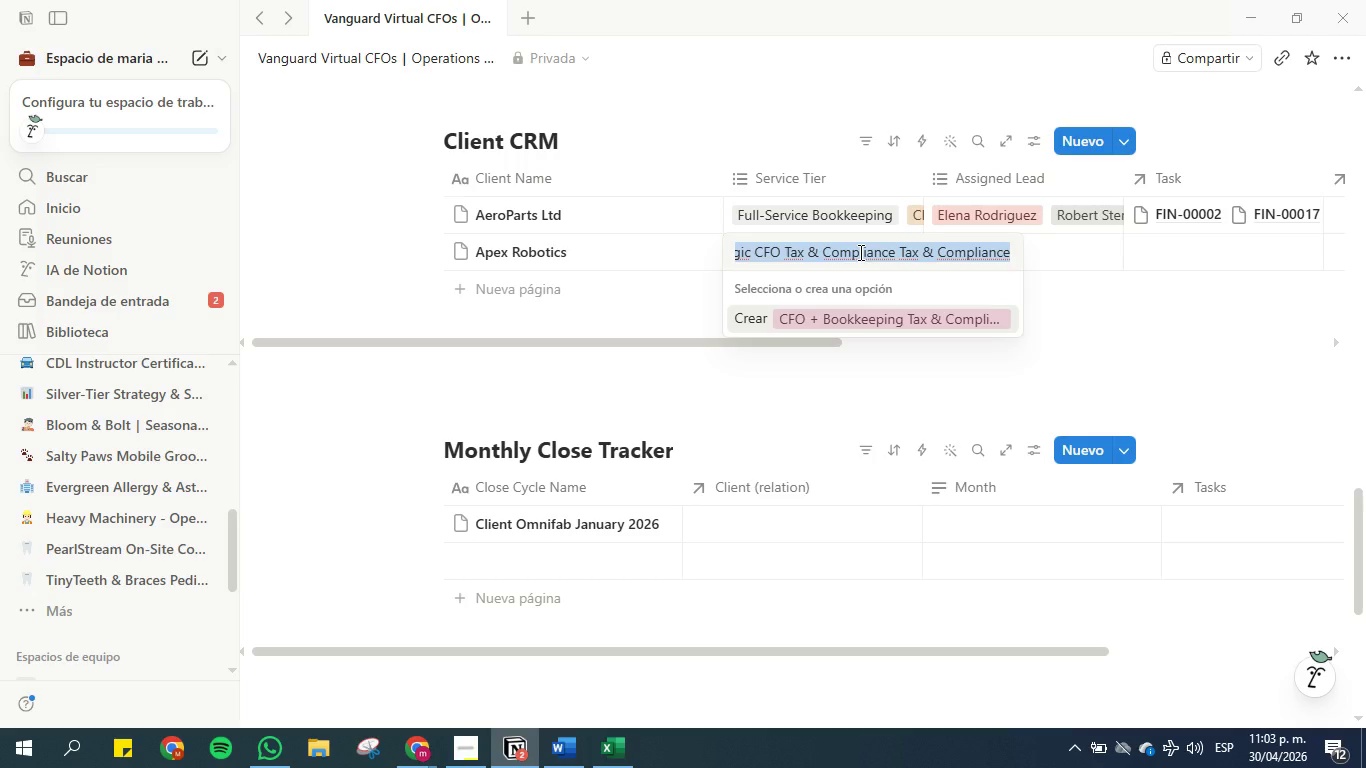 
key(Backspace)
 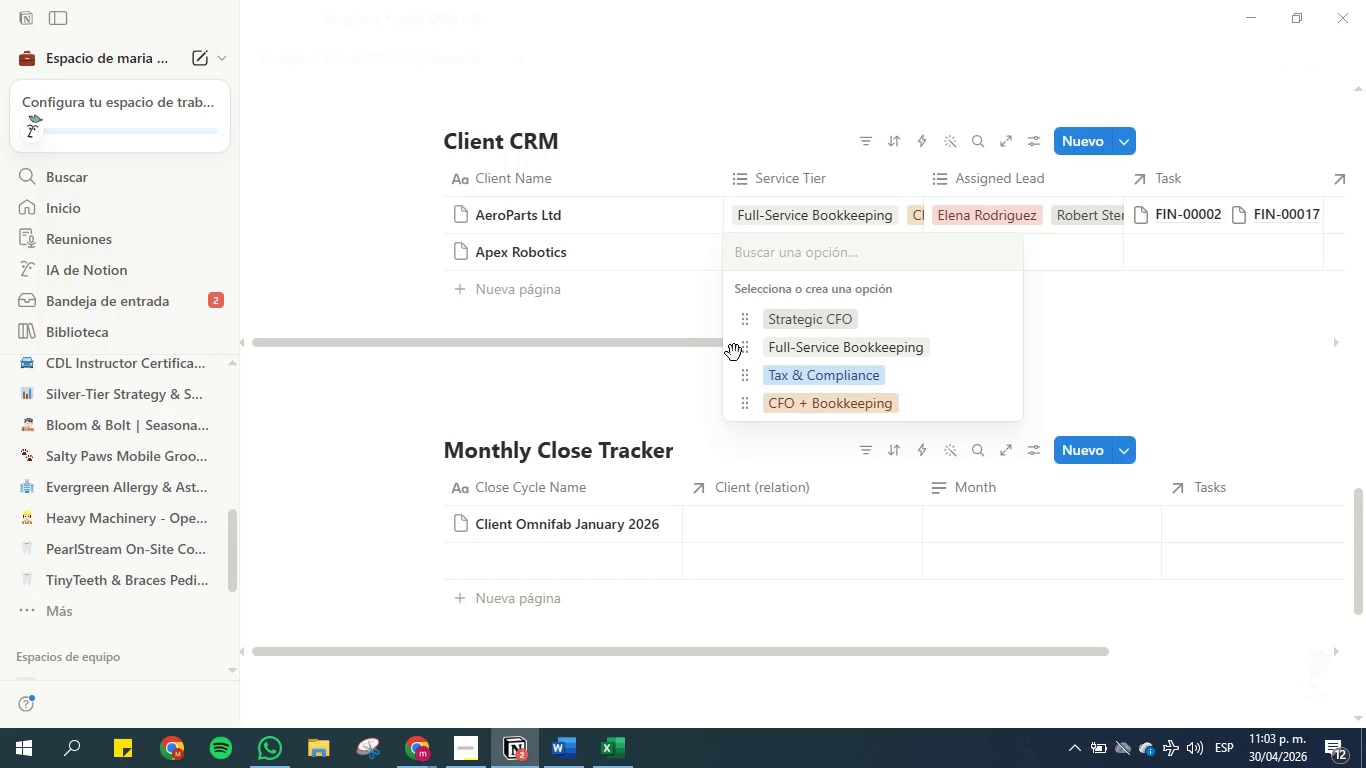 
left_click([636, 379])
 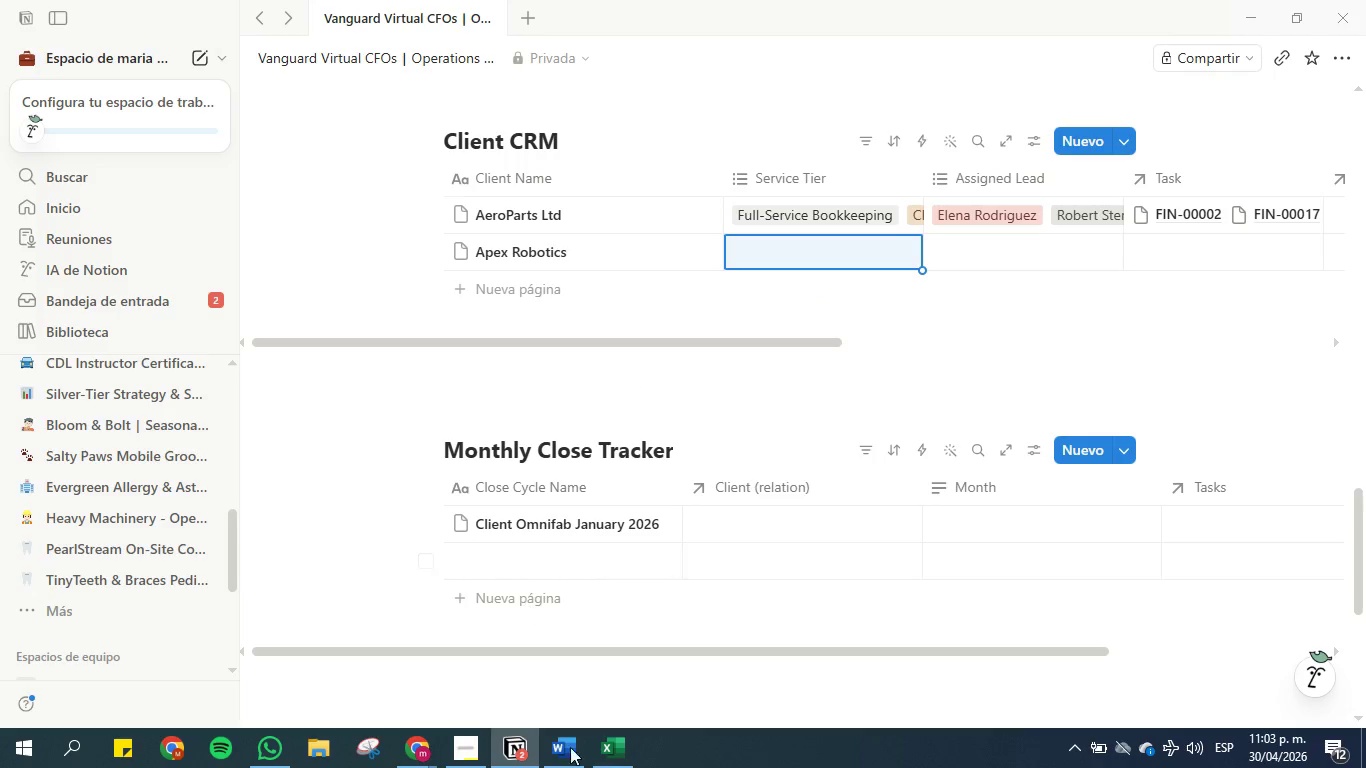 
left_click([609, 751])
 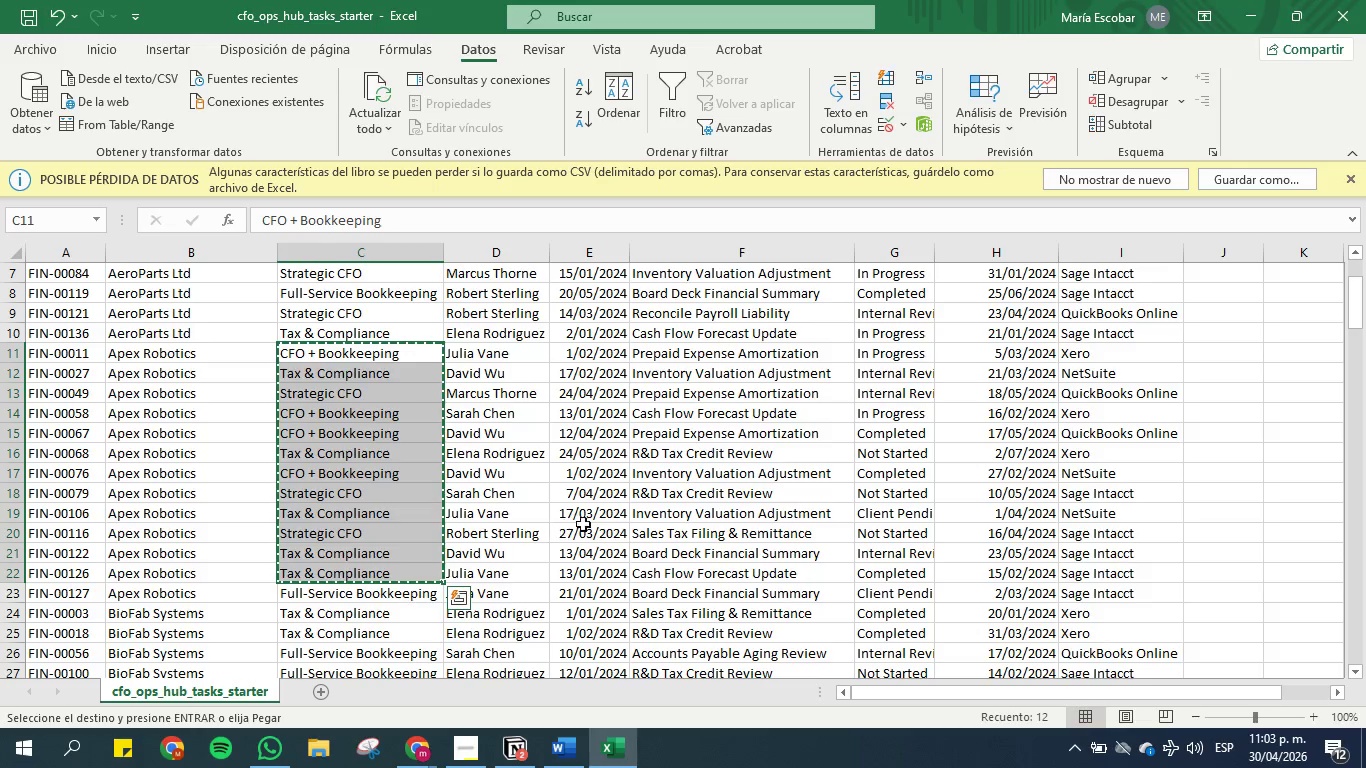 
wait(5.58)
 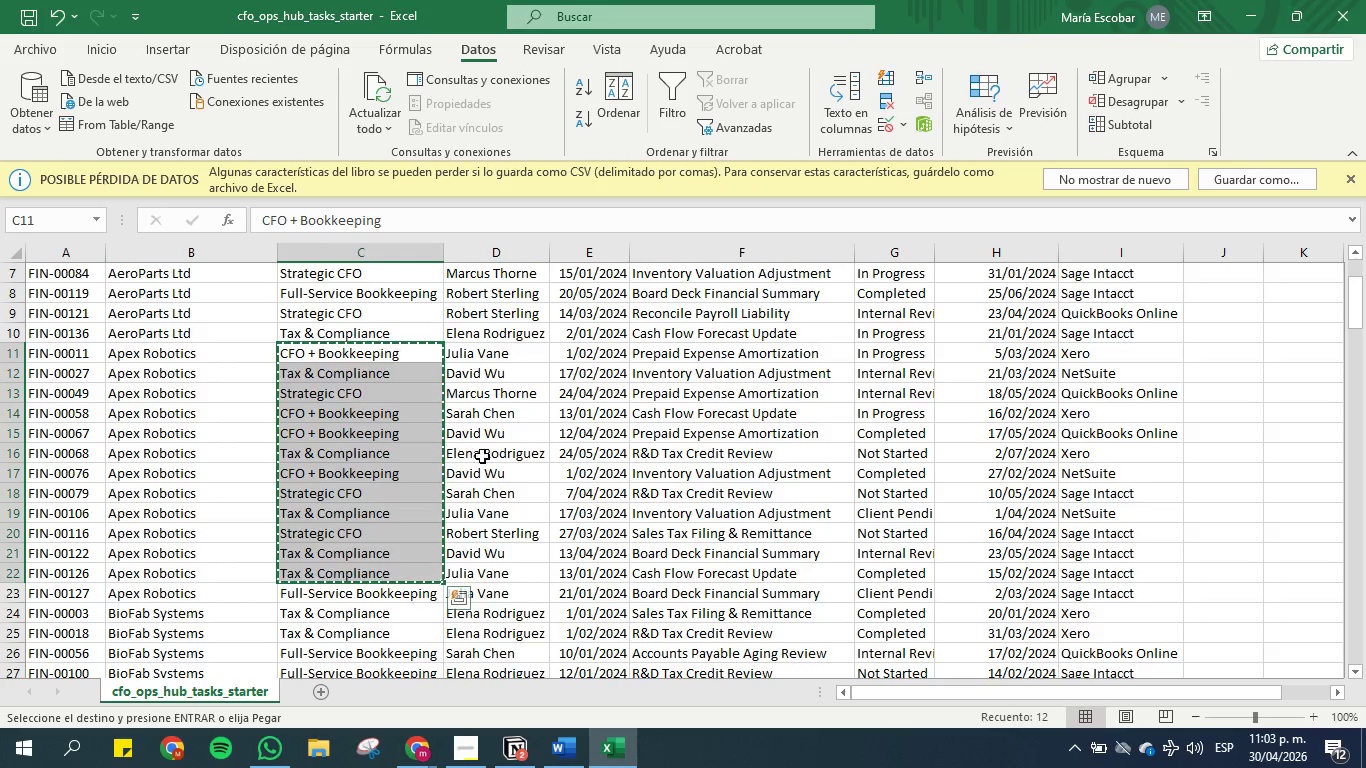 
key(Escape)
 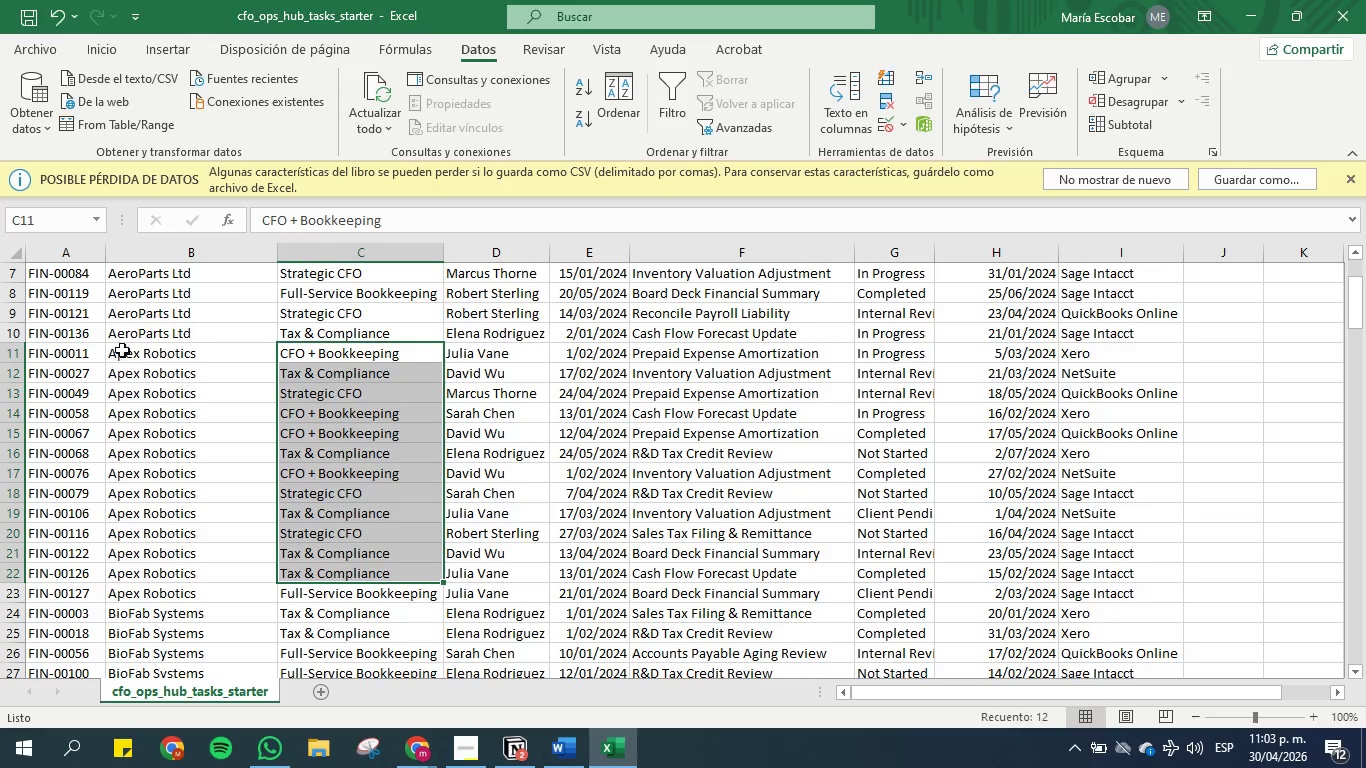 
left_click_drag(start_coordinate=[44, 356], to_coordinate=[75, 588])
 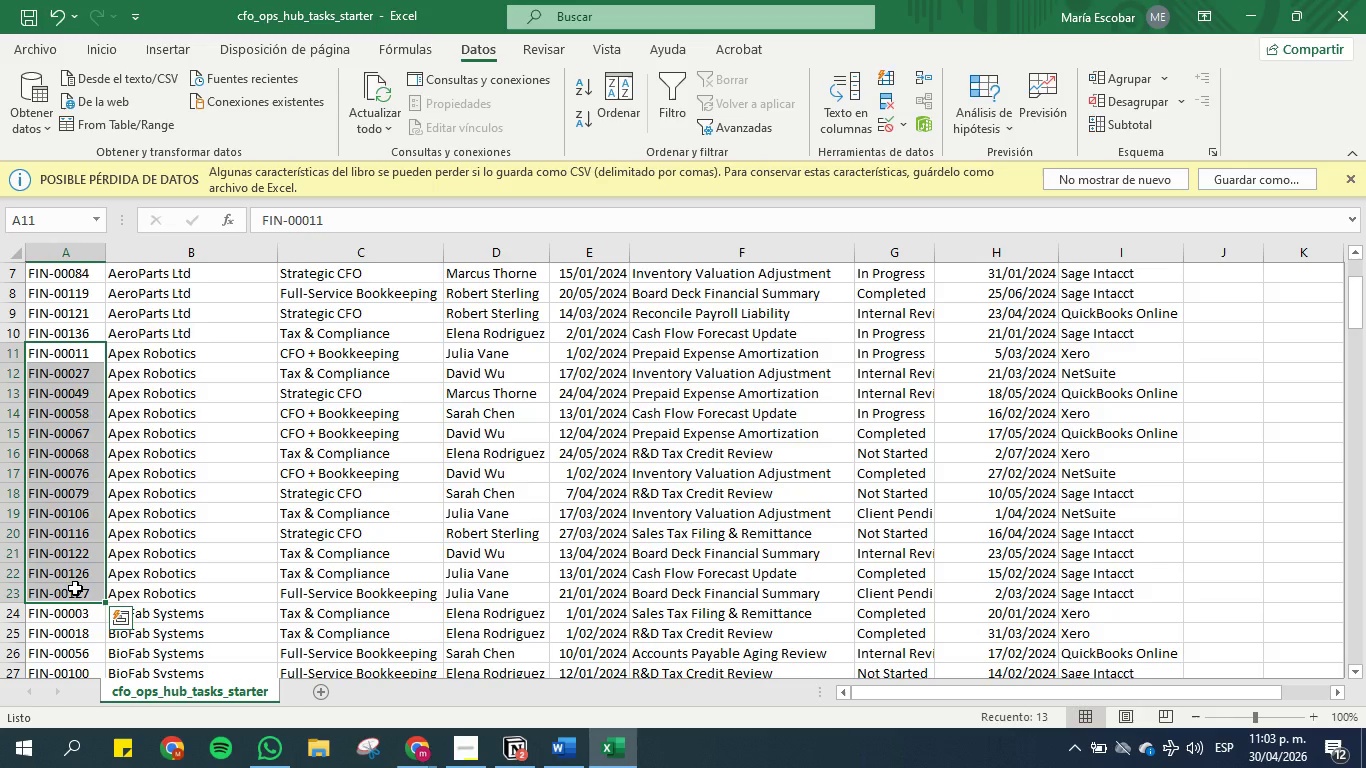 
key(Control+C)
 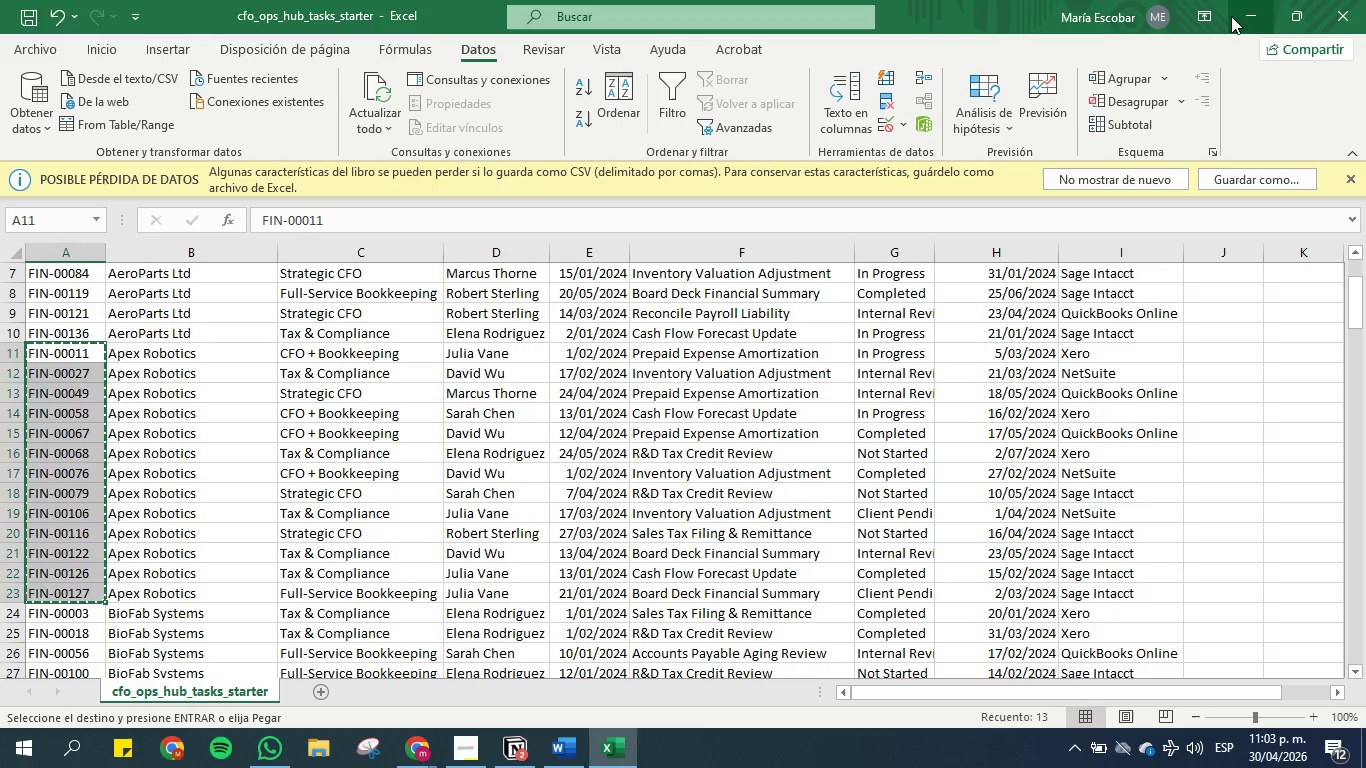 
left_click([1242, 15])
 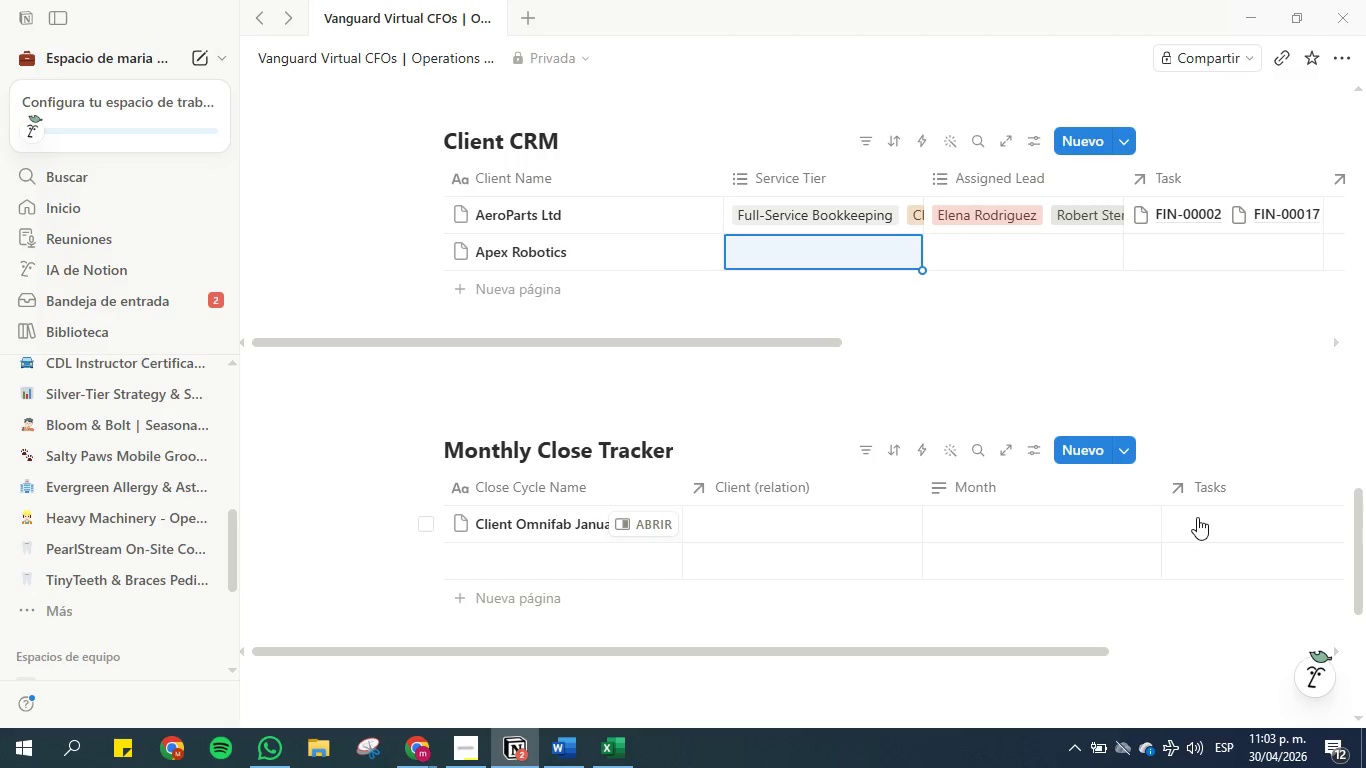 
wait(5.12)
 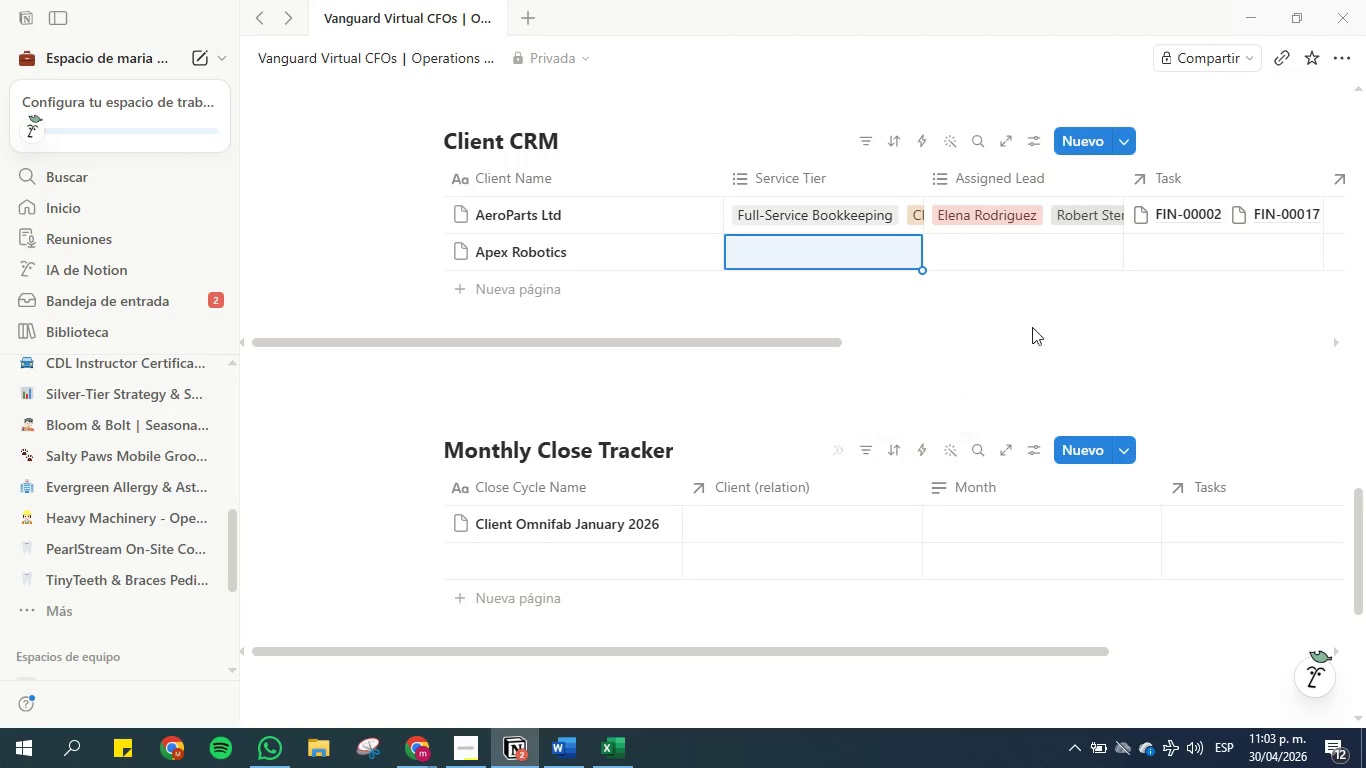 
left_click([1190, 244])
 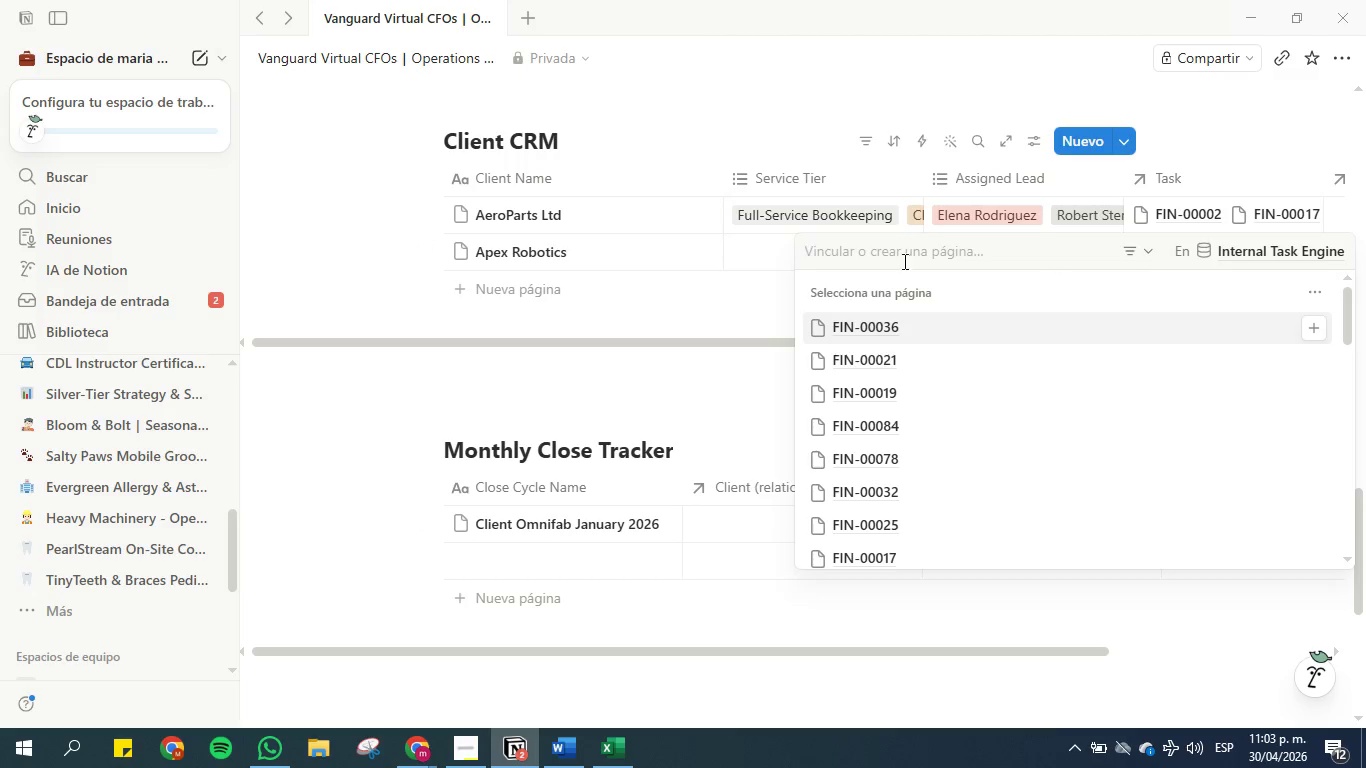 
left_click([870, 255])
 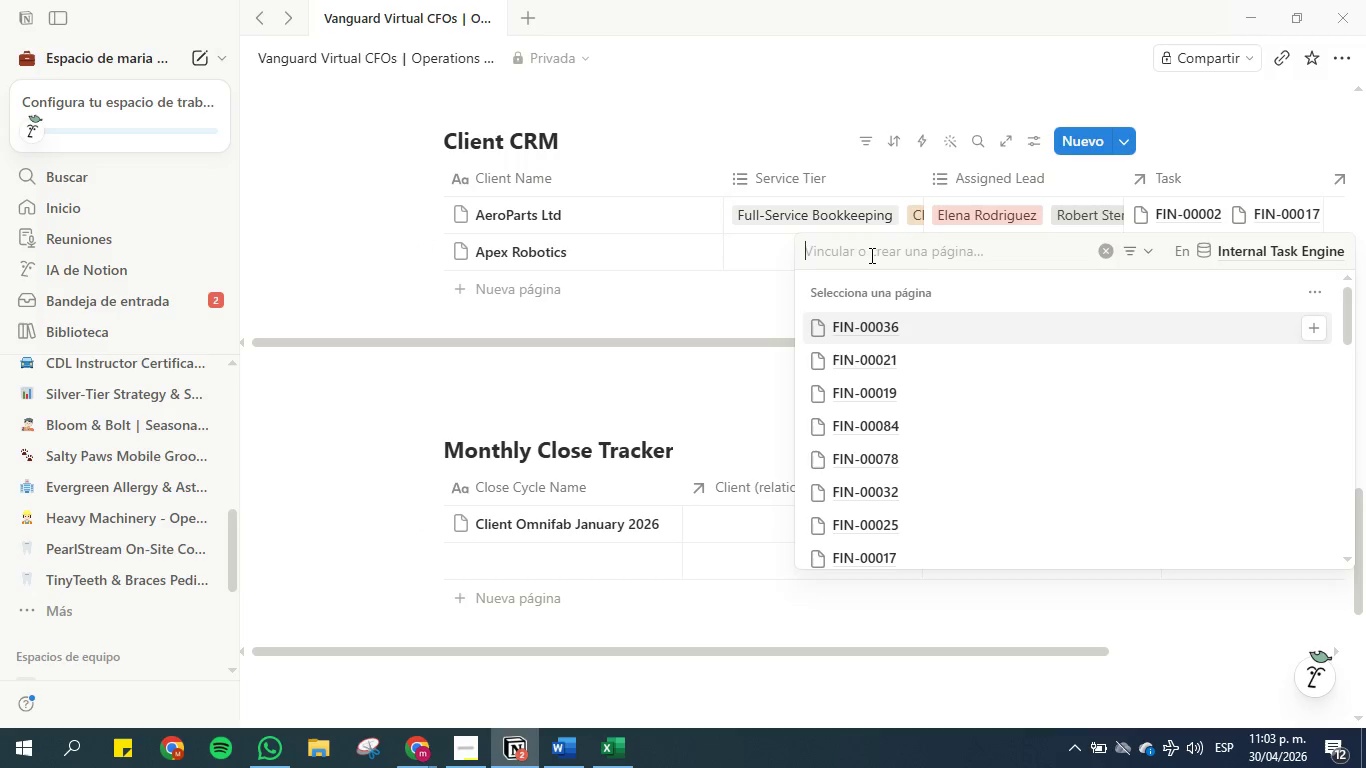 
key(Control+V)
 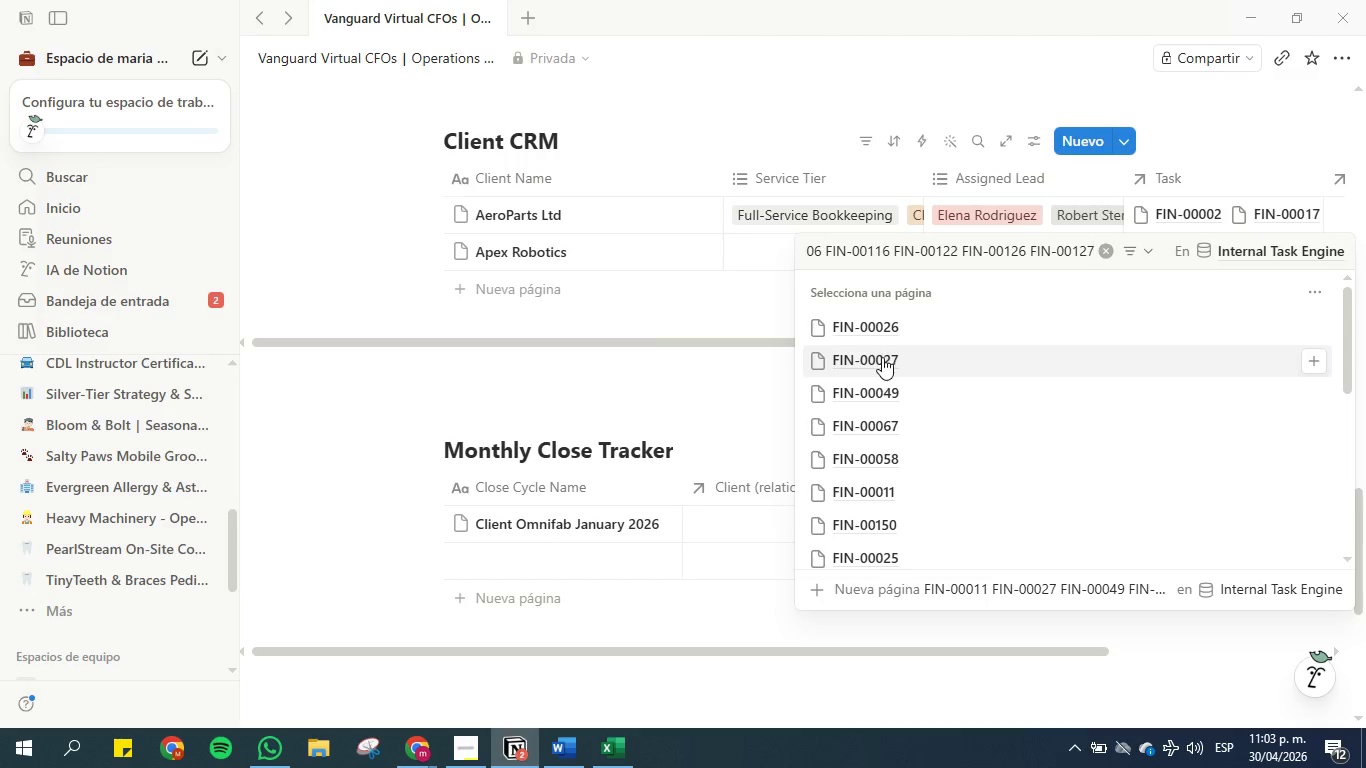 
wait(7.72)
 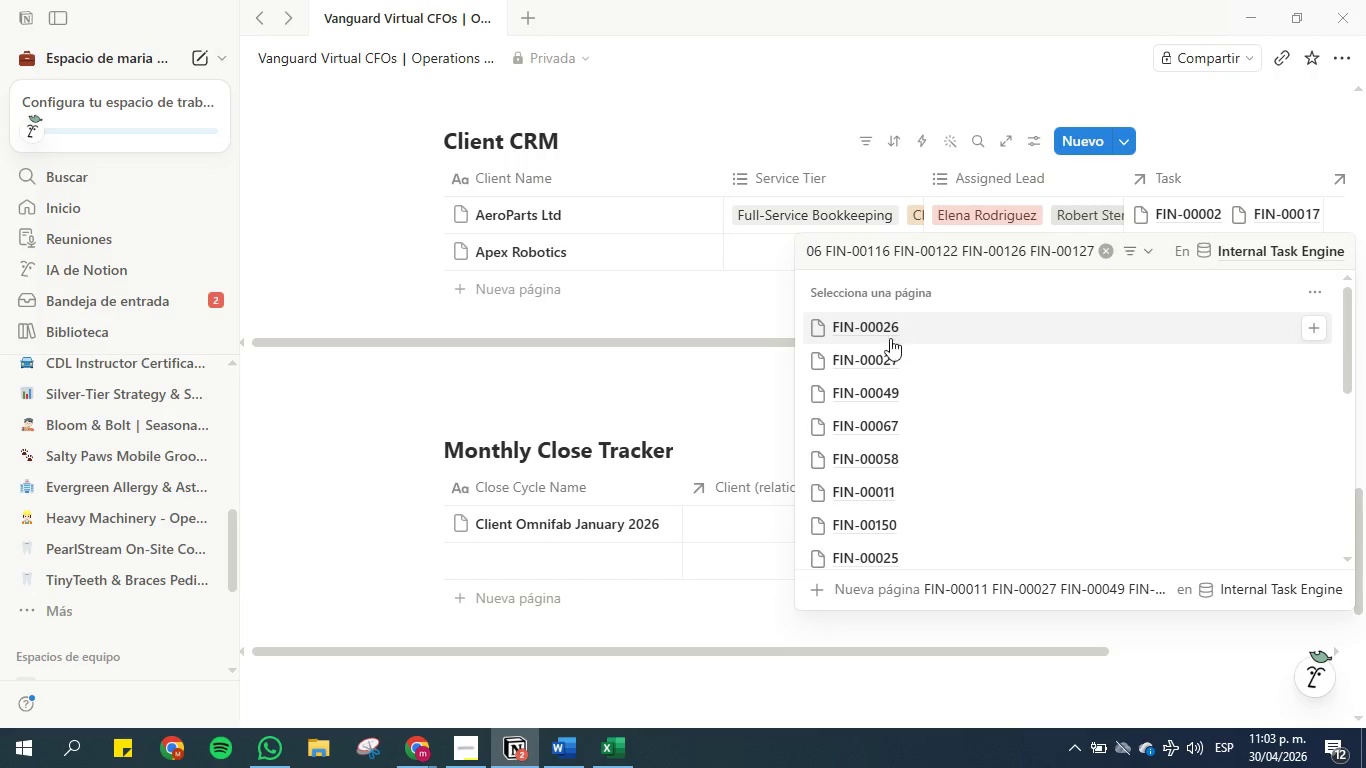 
left_click([955, 252])
 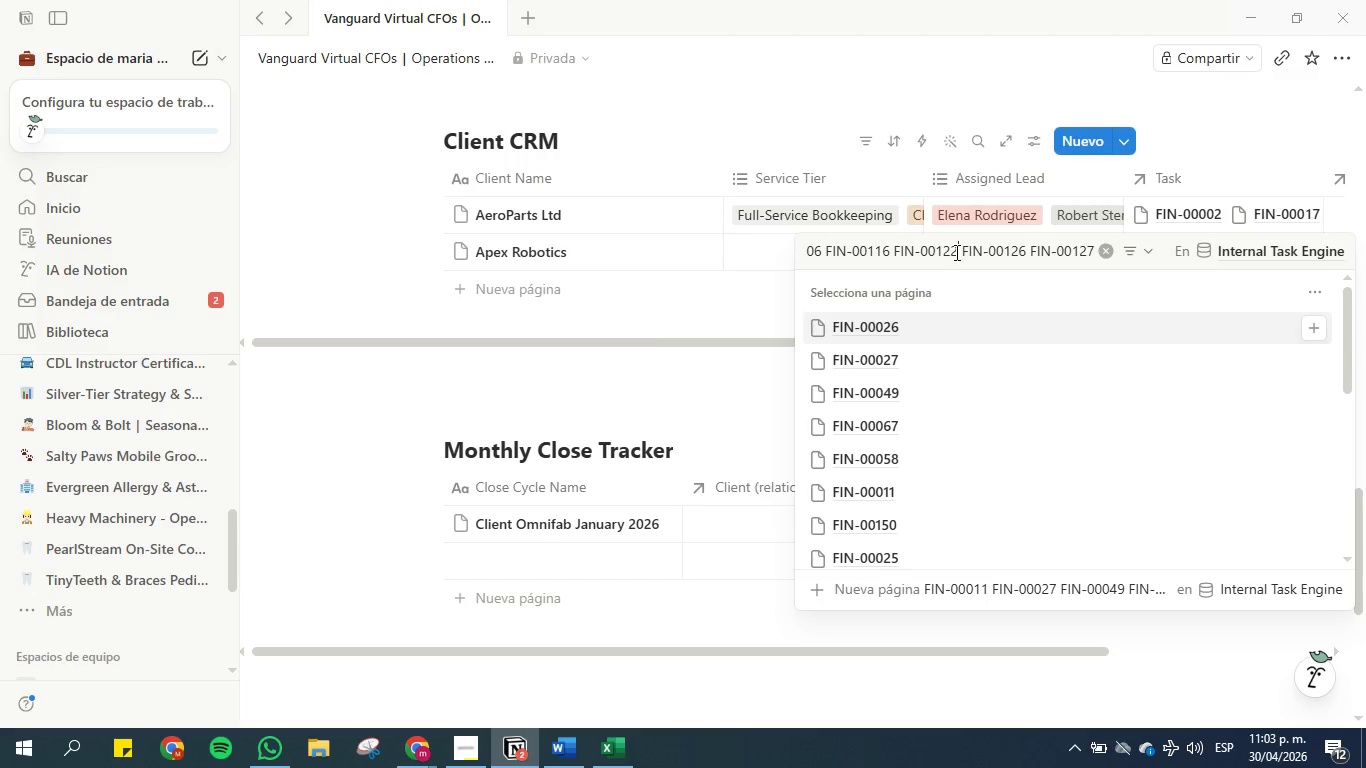 
hold_key(key=ArrowLeft, duration=1.51)
 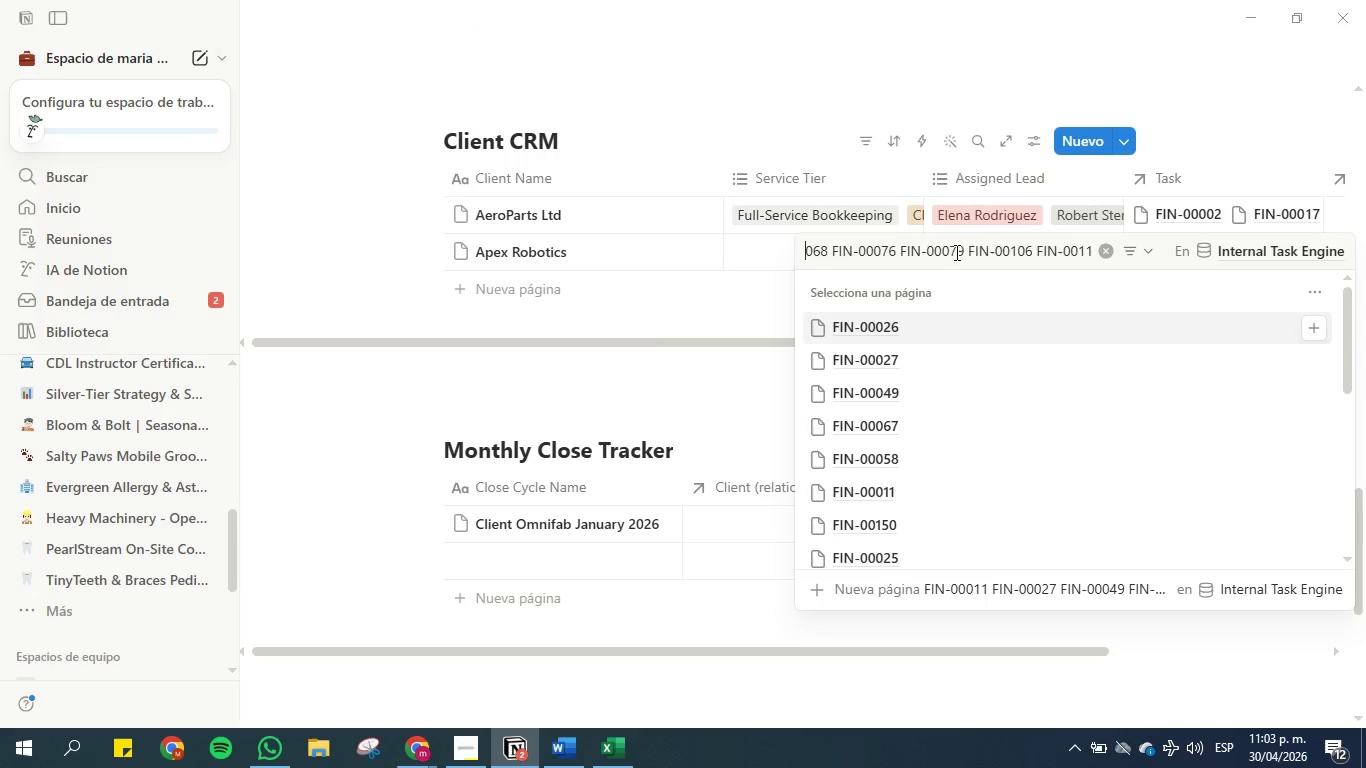 
hold_key(key=ArrowLeft, duration=1.52)
 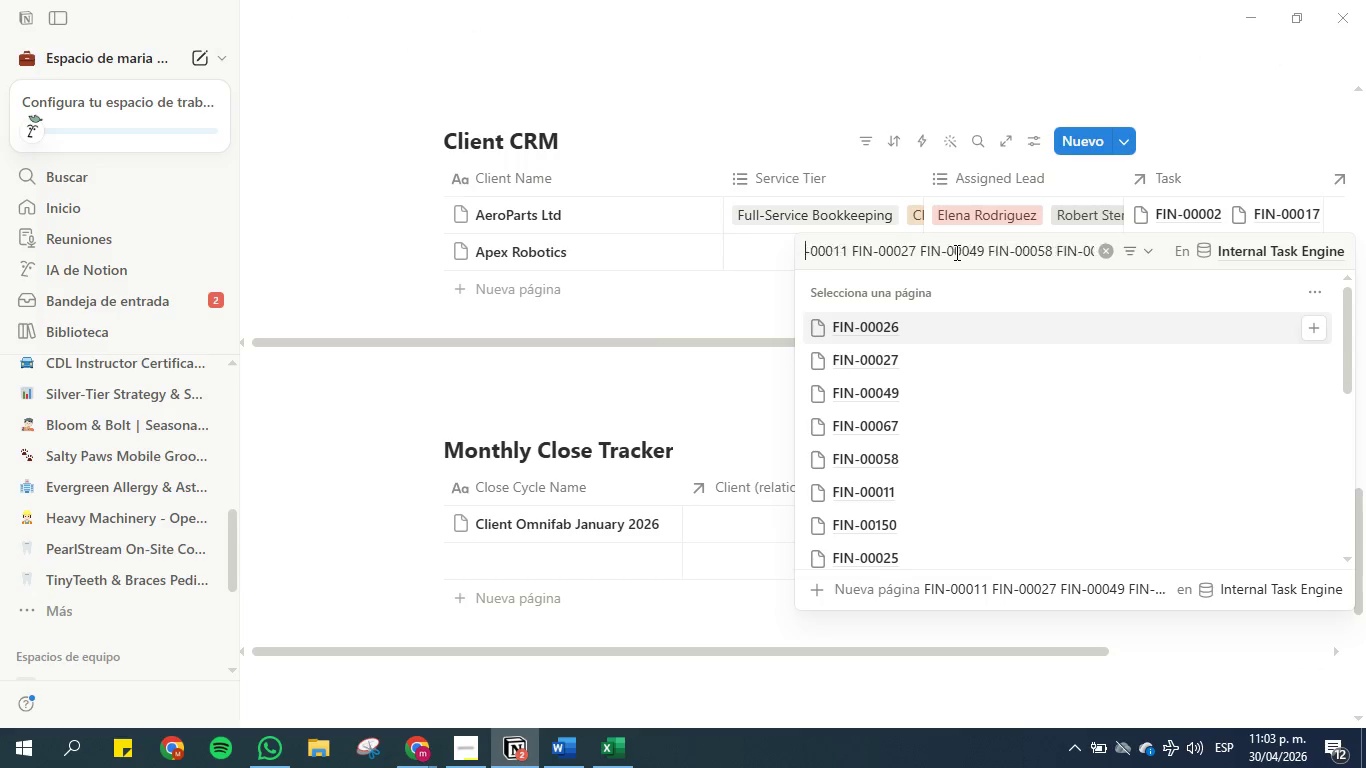 
hold_key(key=ArrowLeft, duration=1.2)
 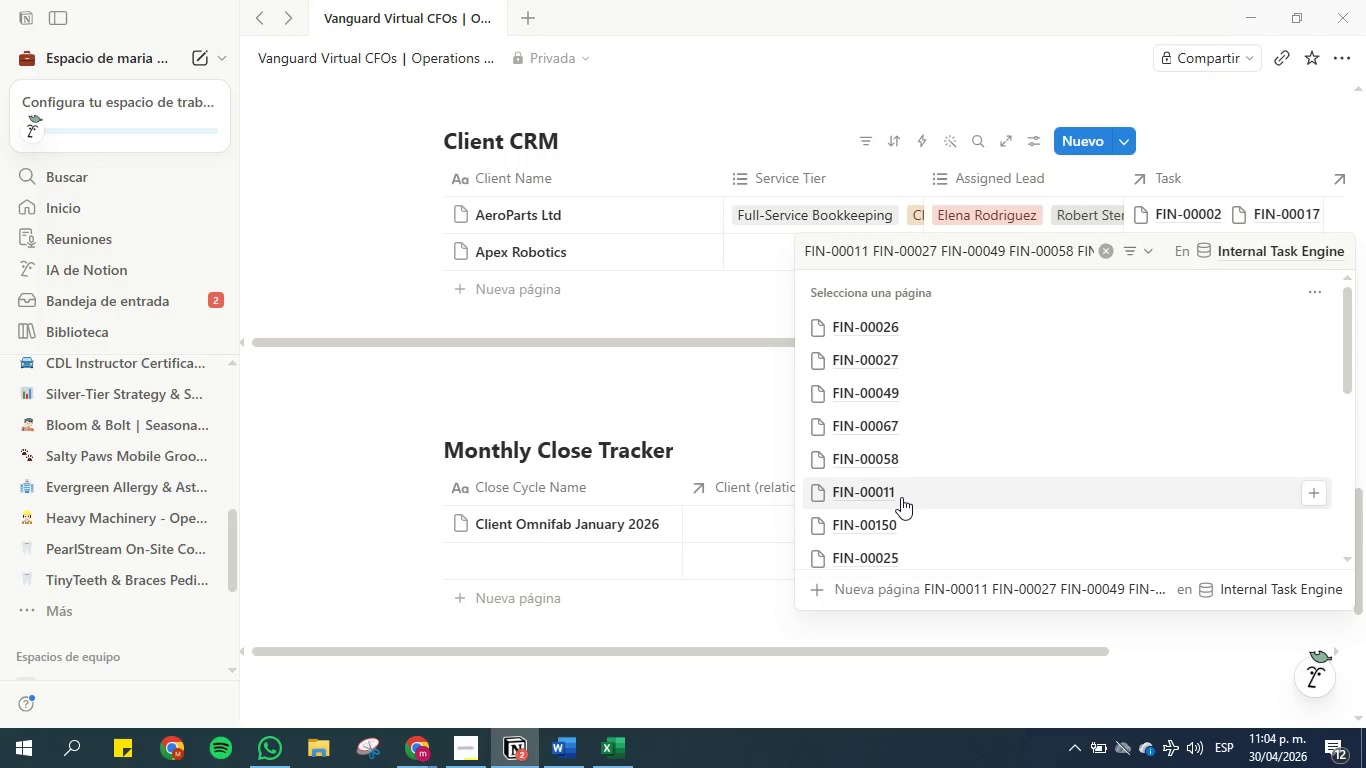 
left_click([903, 492])
 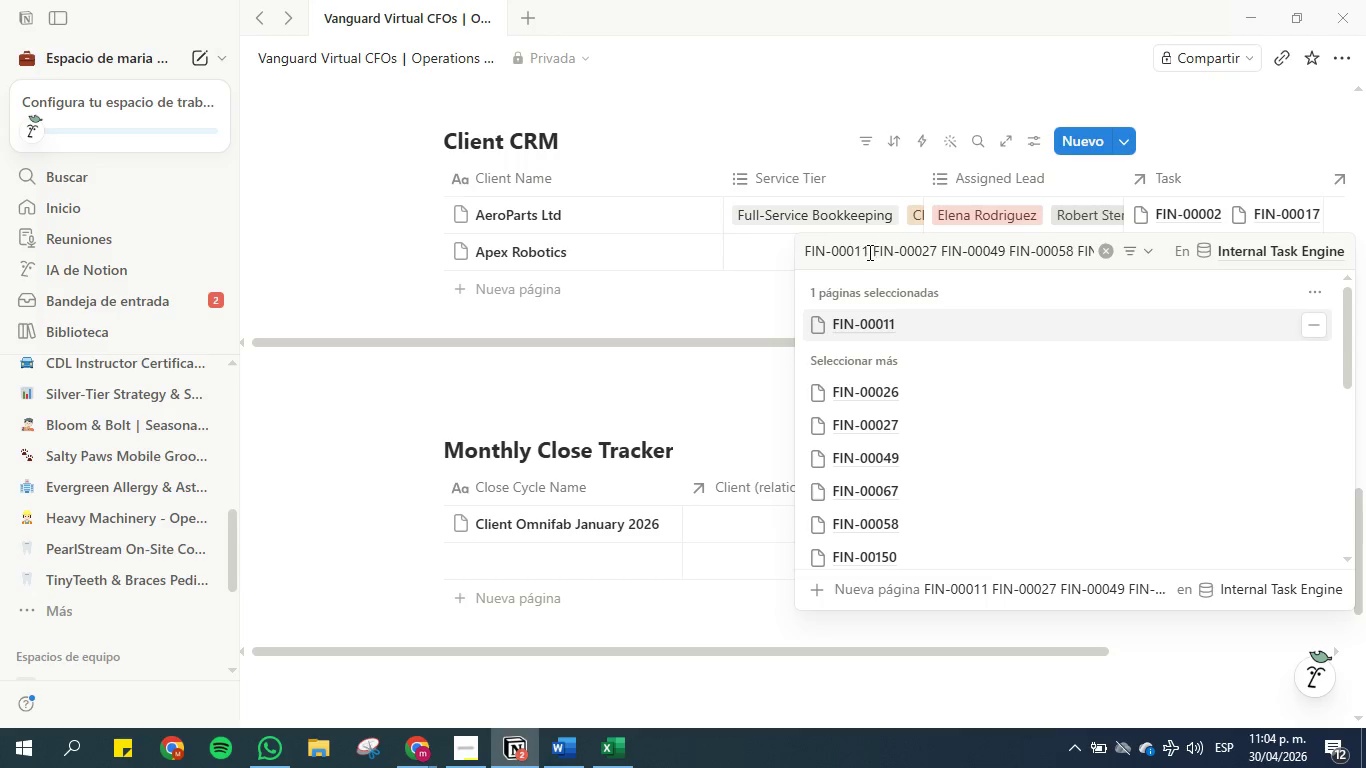 
left_click_drag(start_coordinate=[868, 252], to_coordinate=[798, 253])
 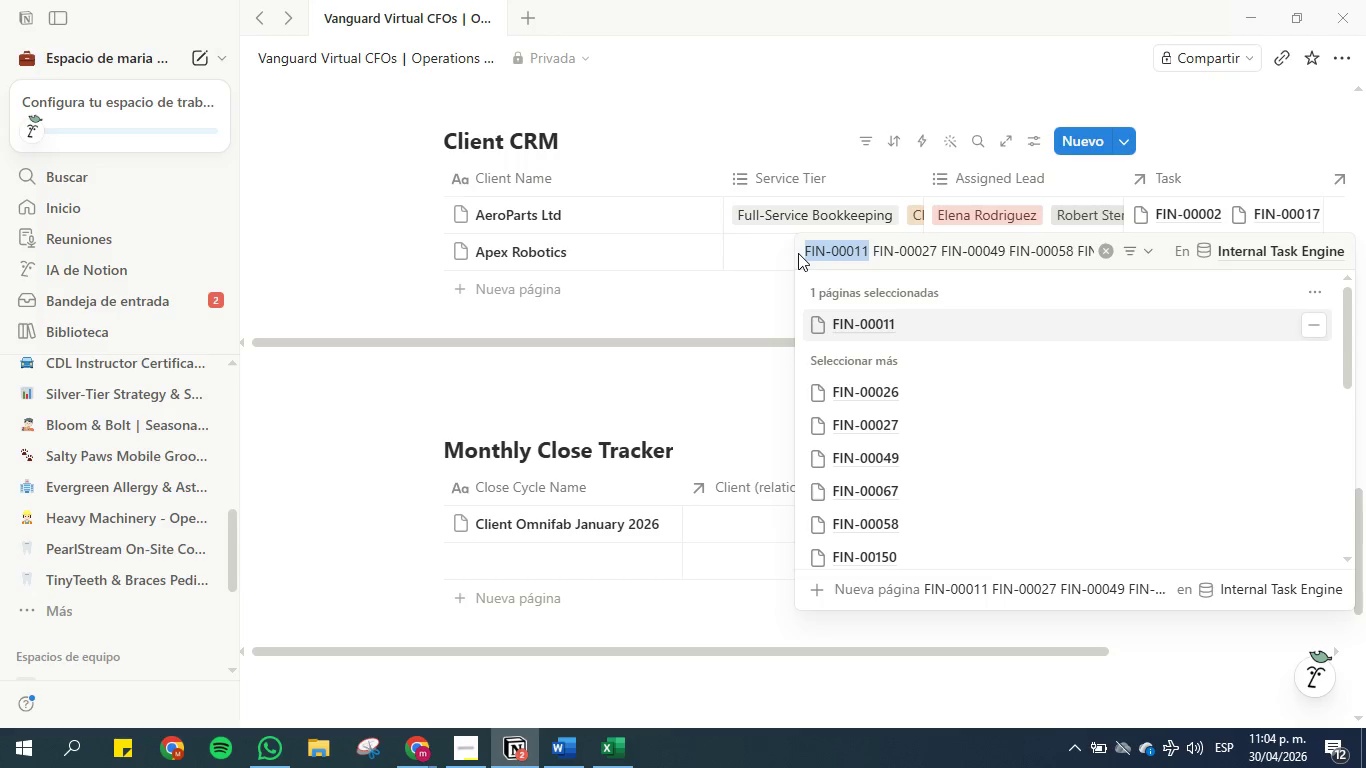 
key(Backspace)
 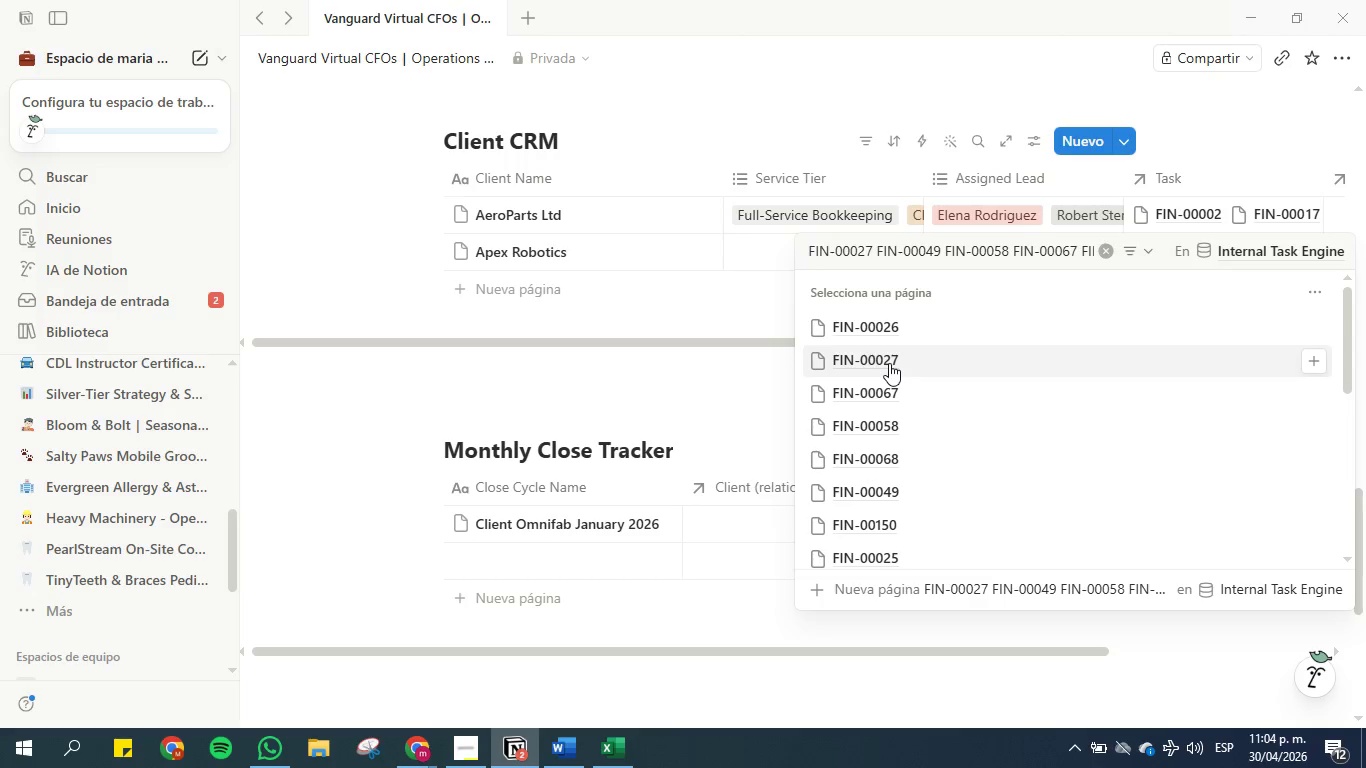 
left_click([889, 361])
 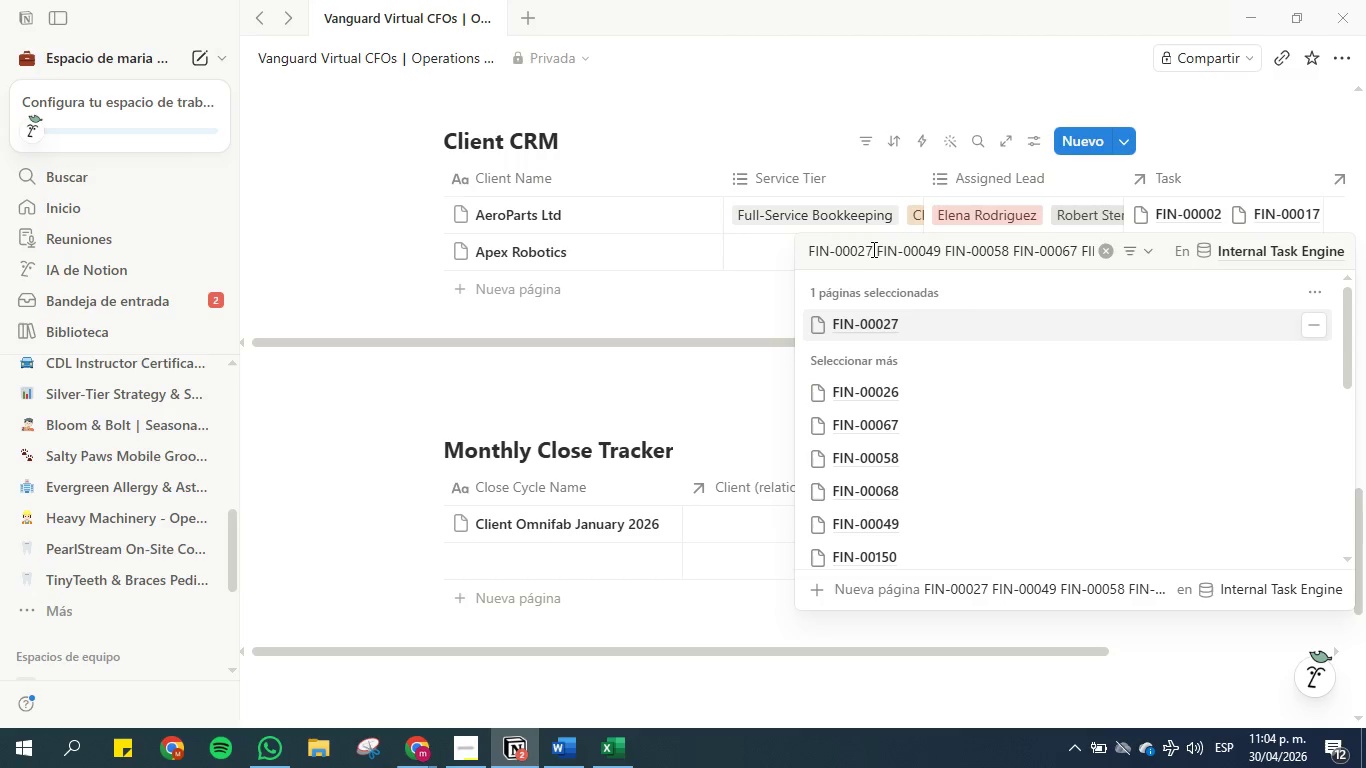 
left_click_drag(start_coordinate=[872, 249], to_coordinate=[786, 249])
 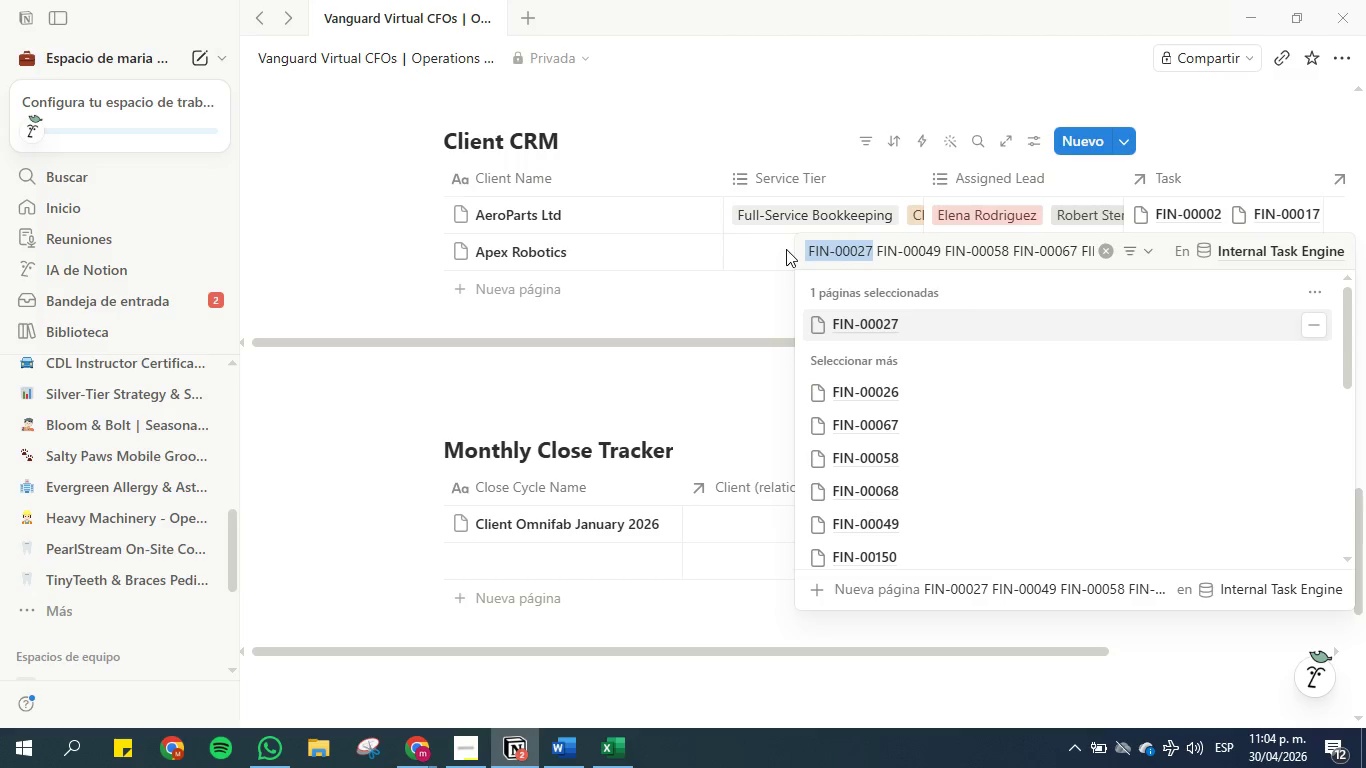 
key(Backspace)
 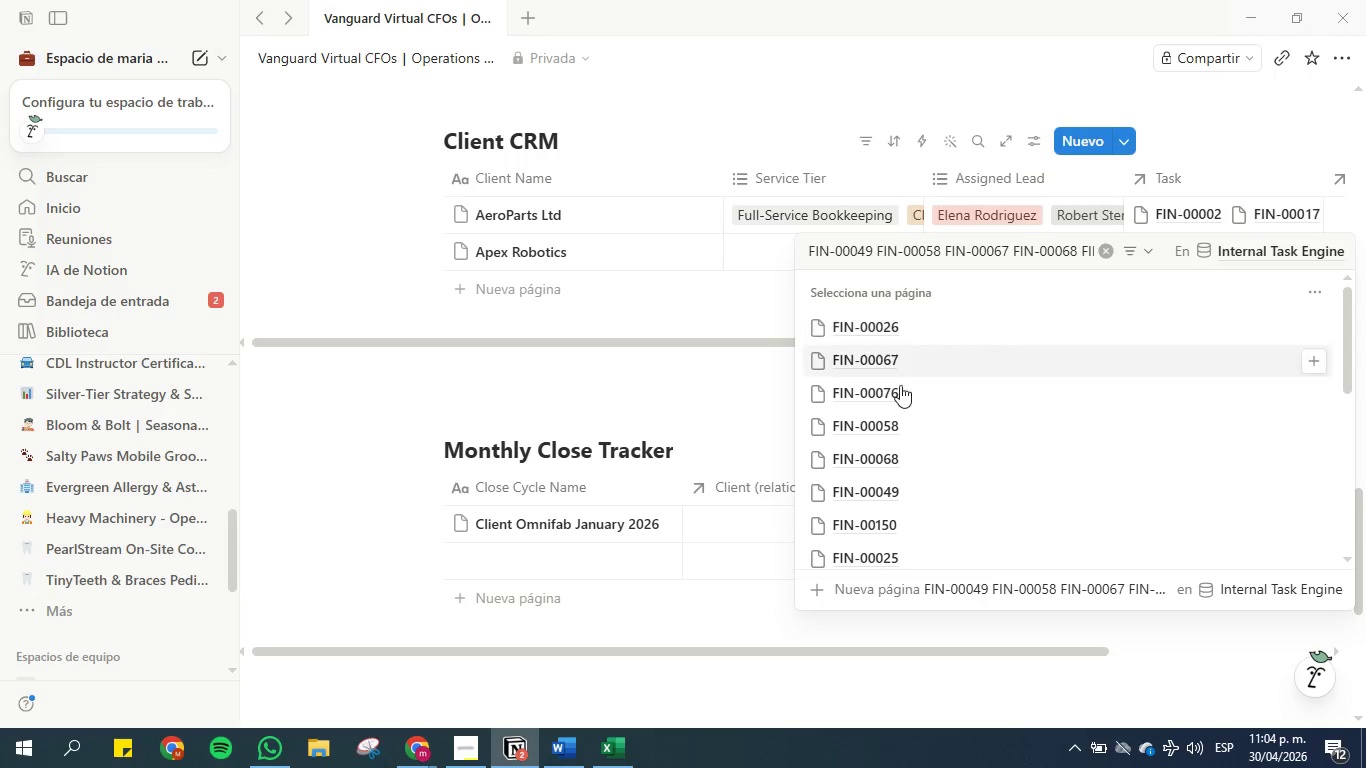 
left_click([898, 486])
 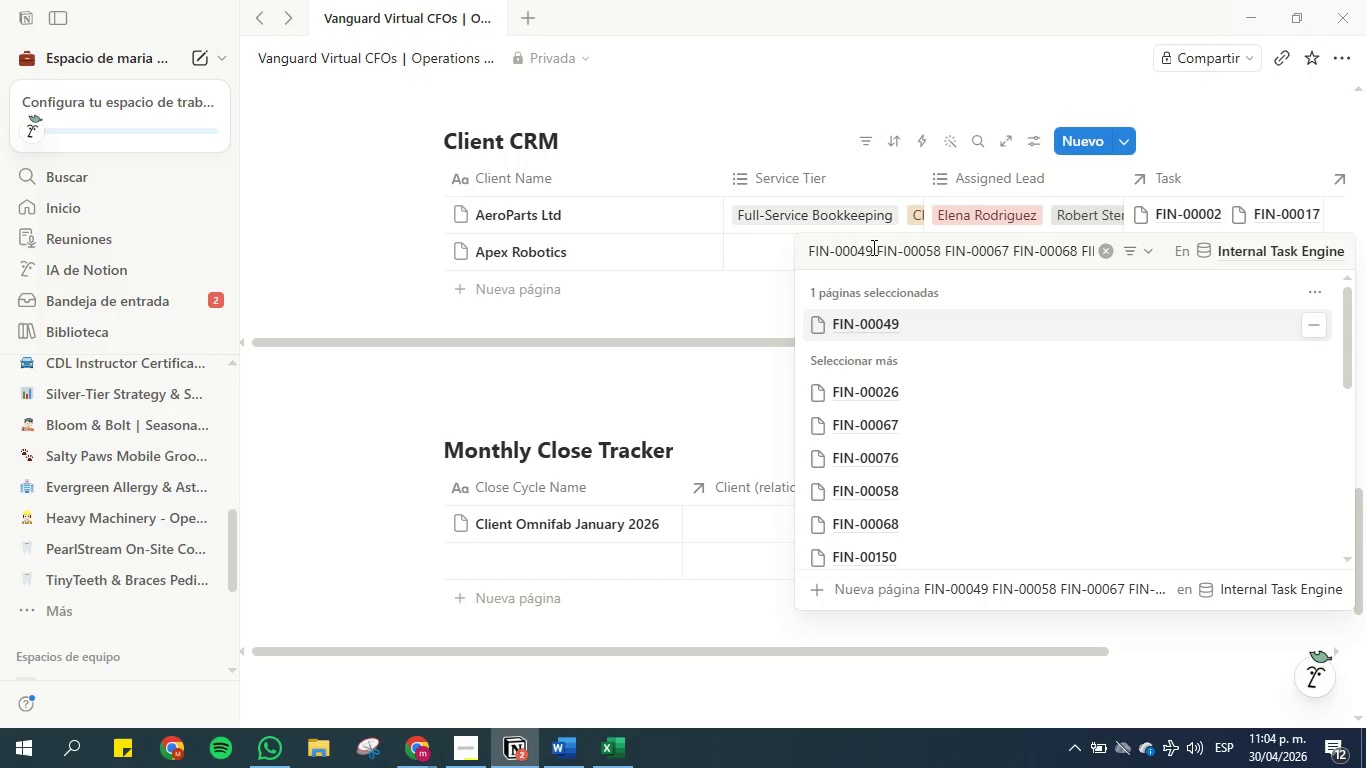 
left_click_drag(start_coordinate=[872, 247], to_coordinate=[799, 250])
 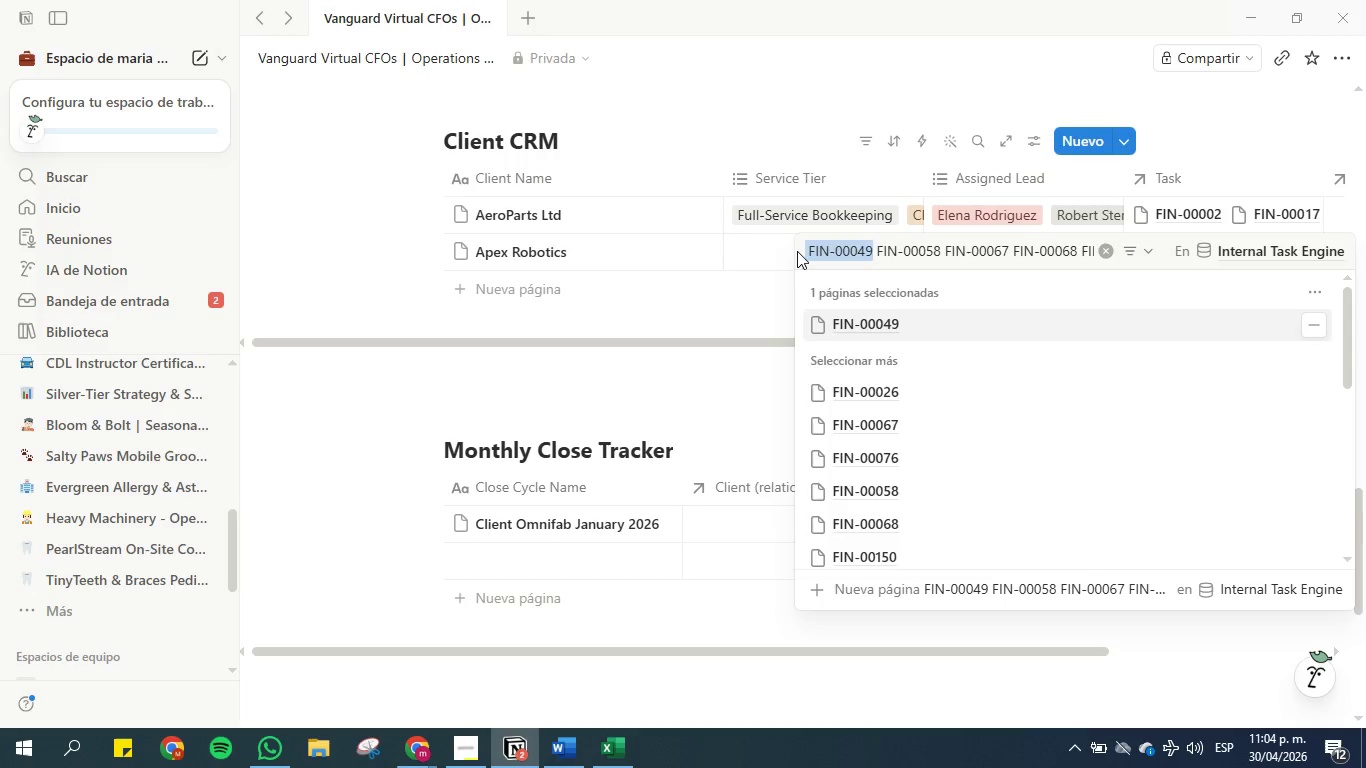 
key(Backspace)
 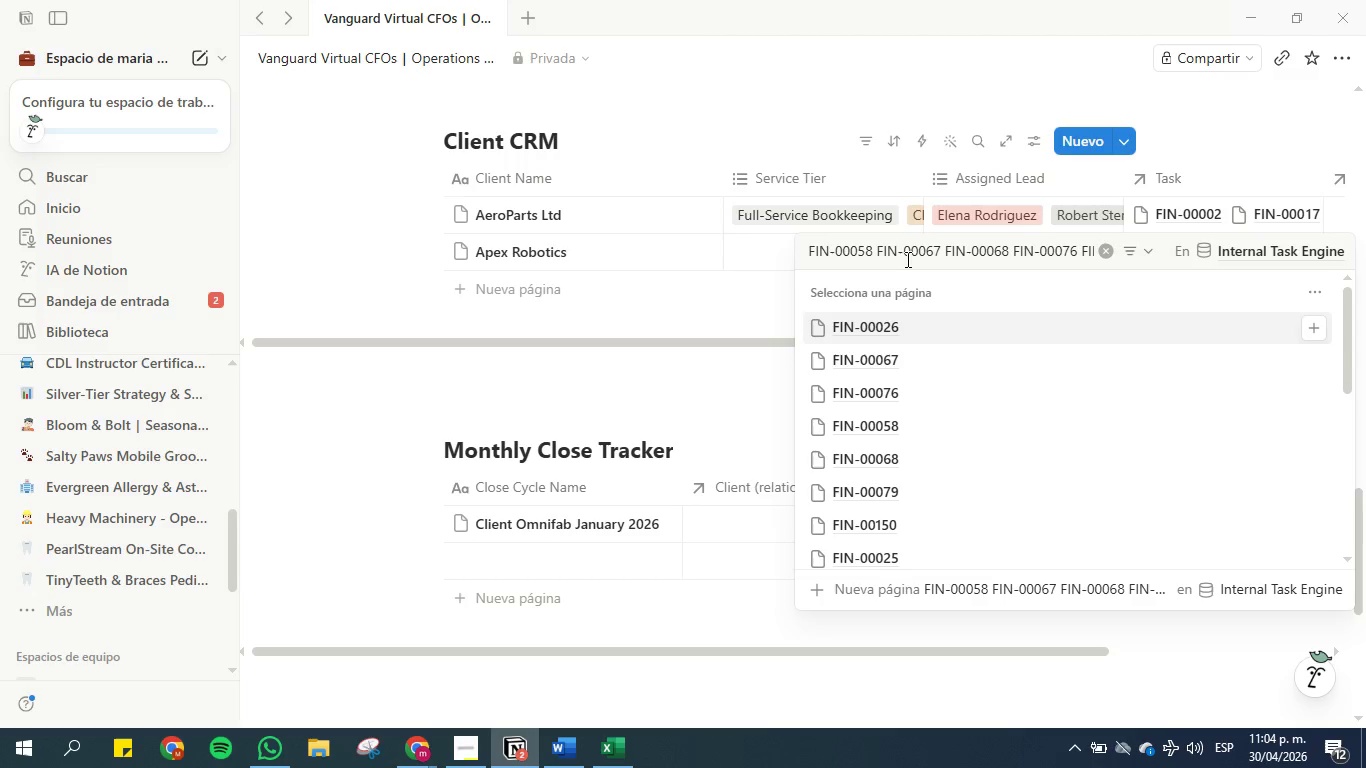 
wait(5.02)
 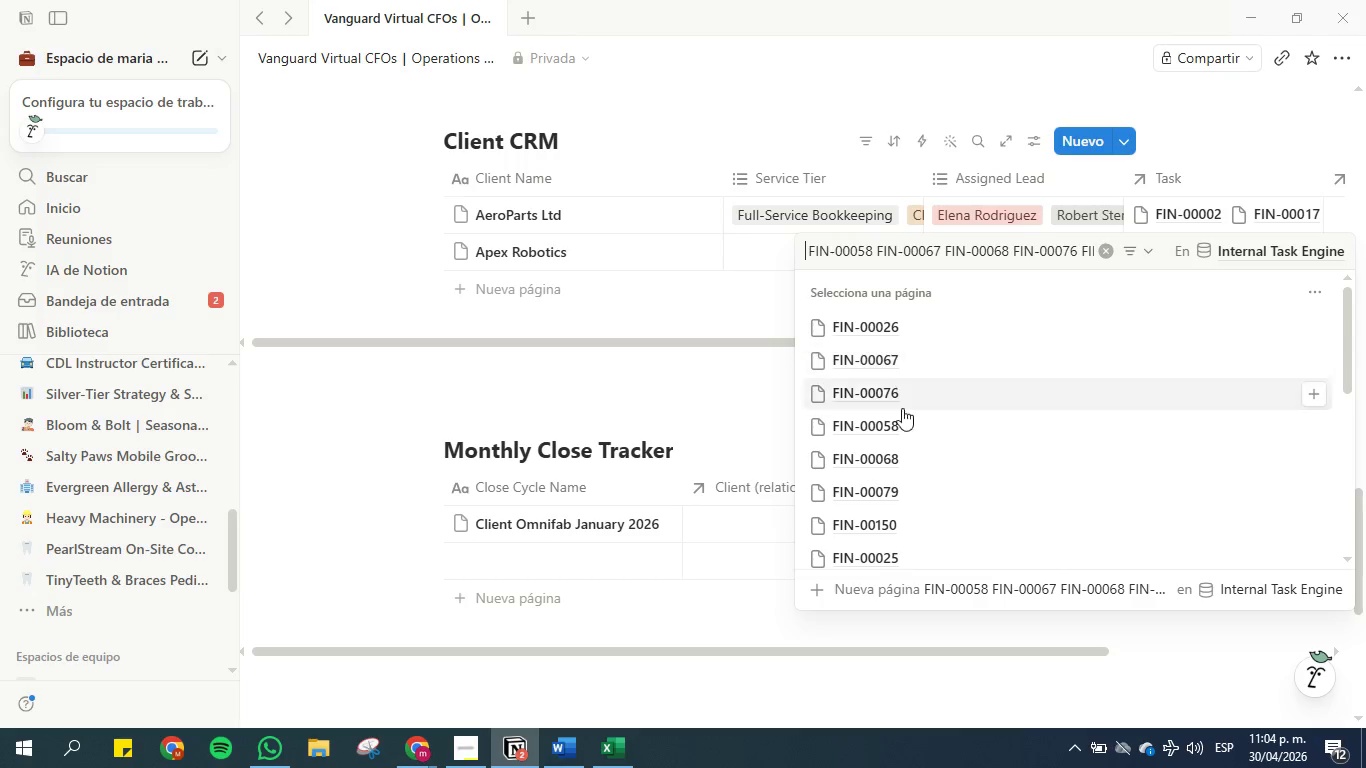 
left_click([904, 359])
 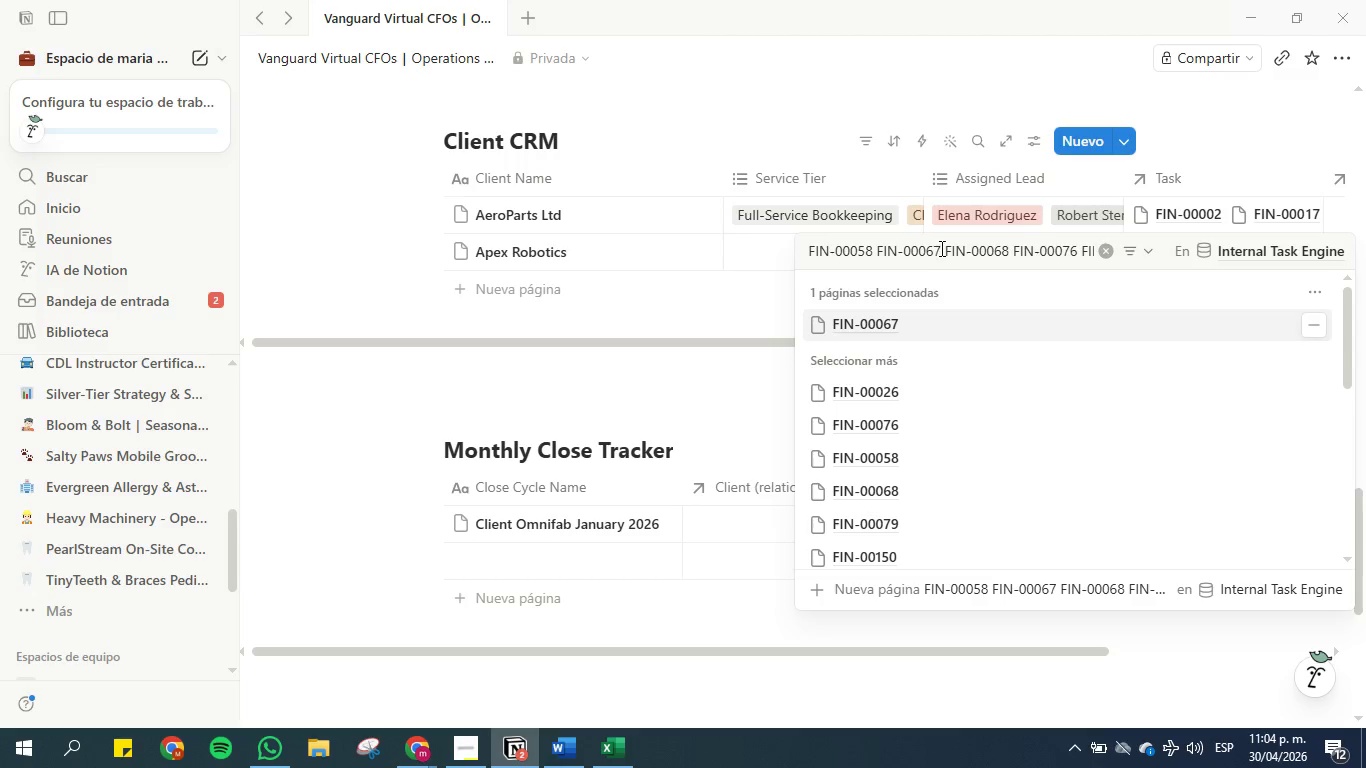 
left_click_drag(start_coordinate=[941, 248], to_coordinate=[879, 248])
 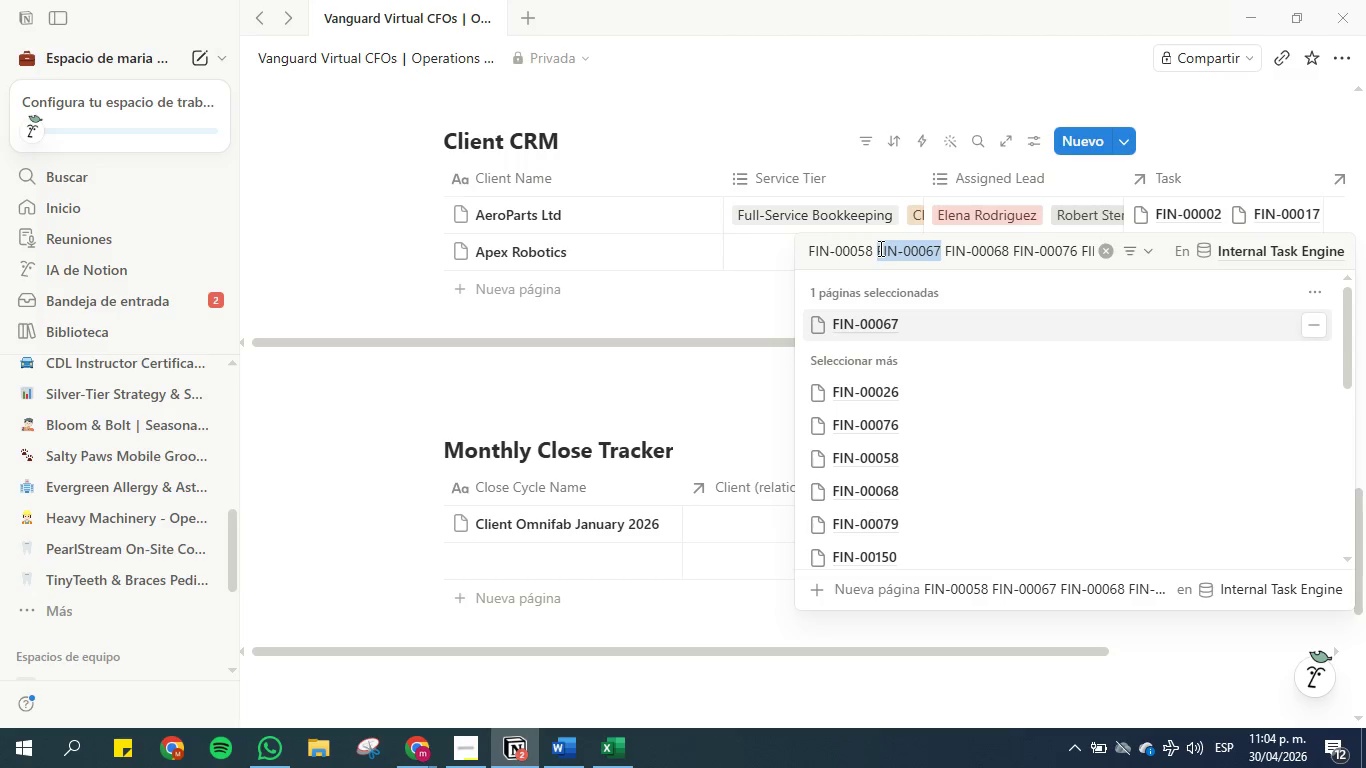 
key(Backspace)
 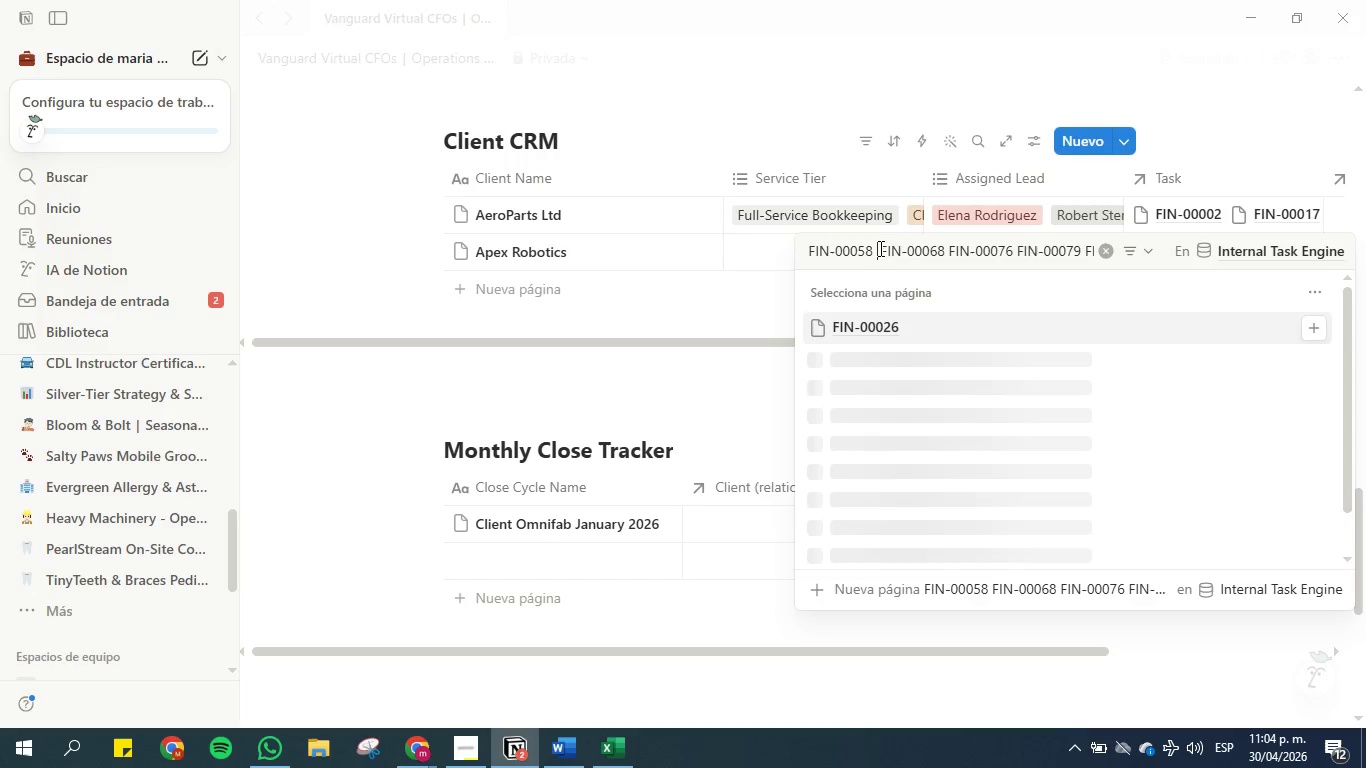 
mouse_move([916, 313])
 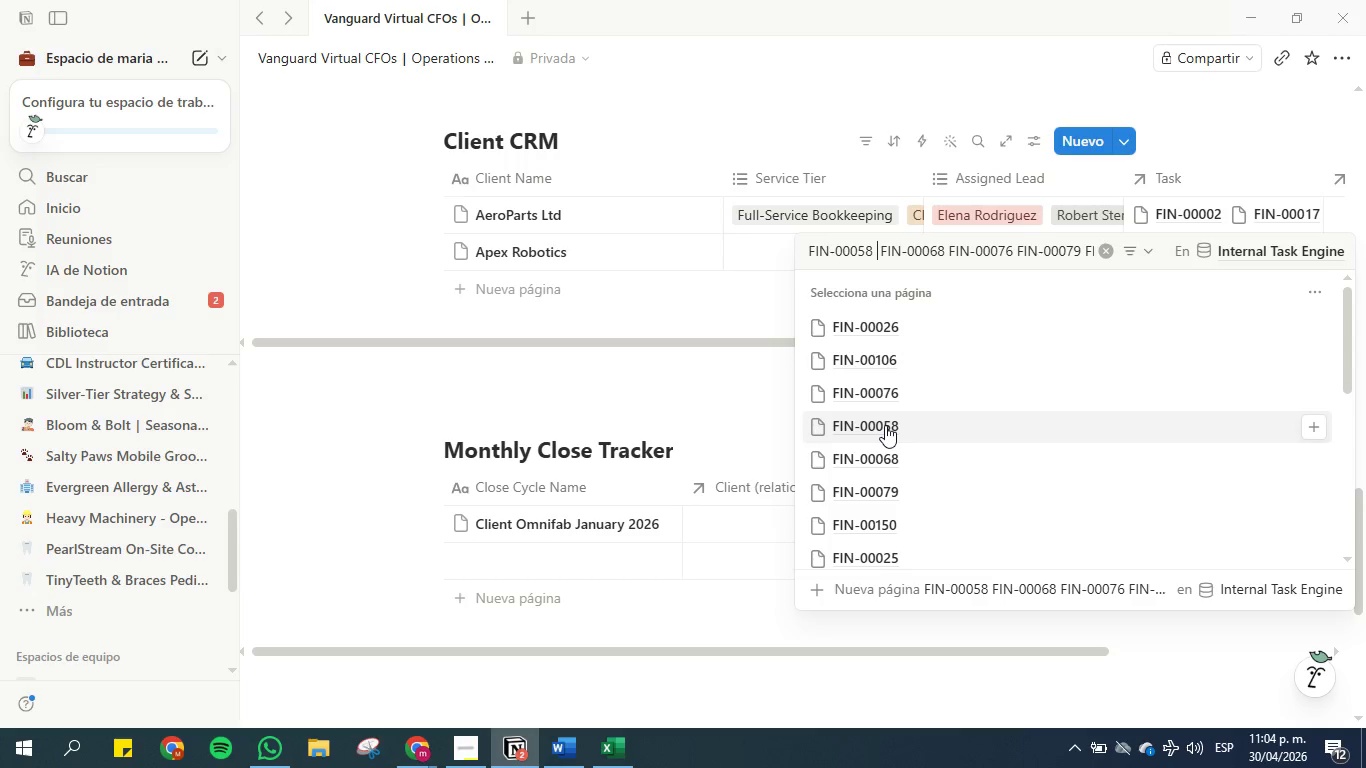 
left_click([885, 425])
 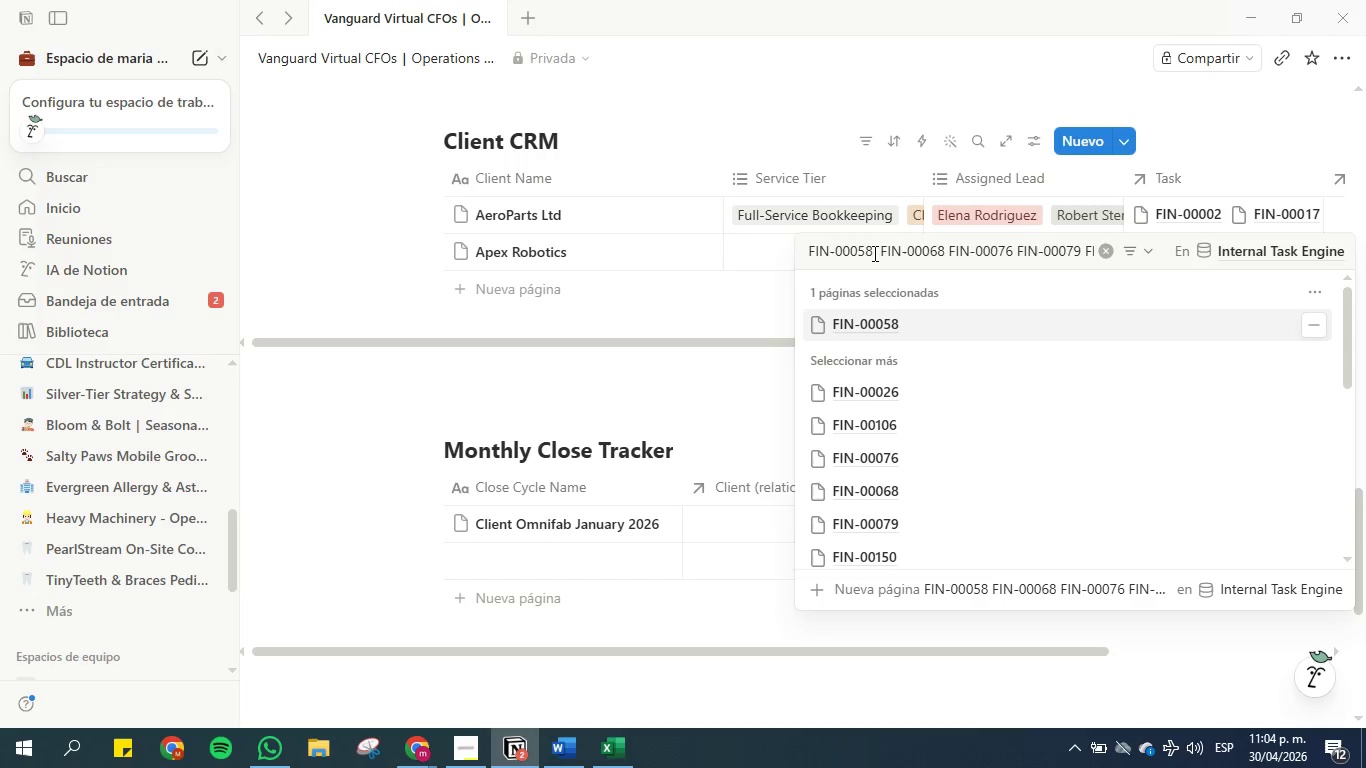 
left_click_drag(start_coordinate=[873, 250], to_coordinate=[793, 250])
 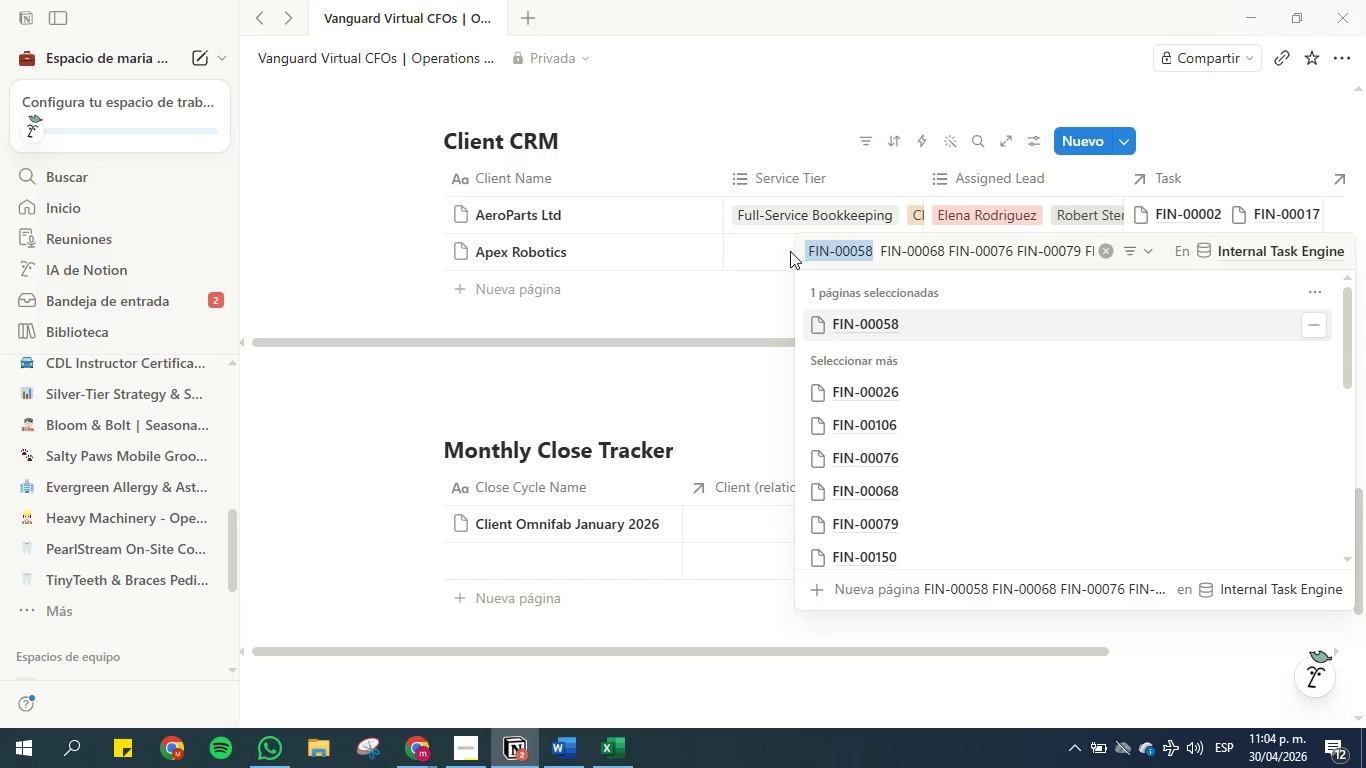 
key(Backspace)
 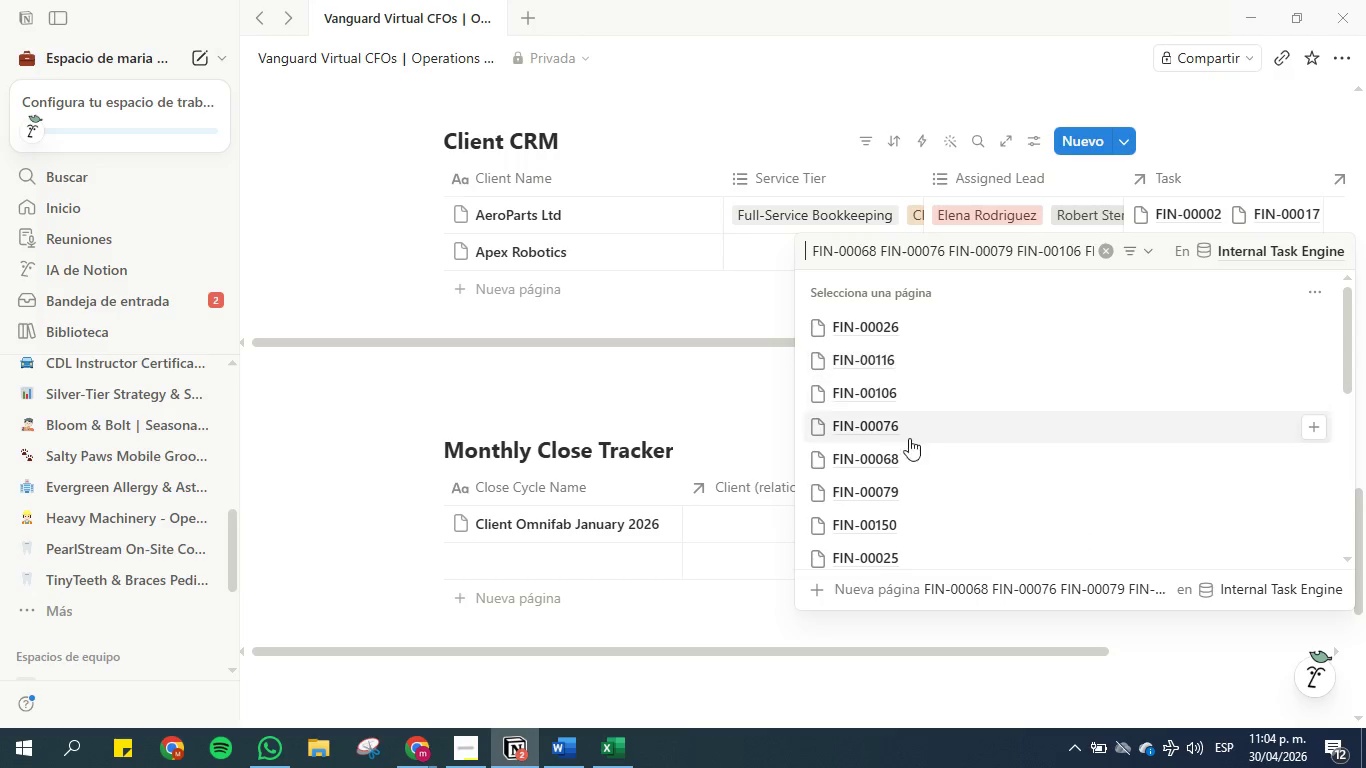 
left_click([905, 460])
 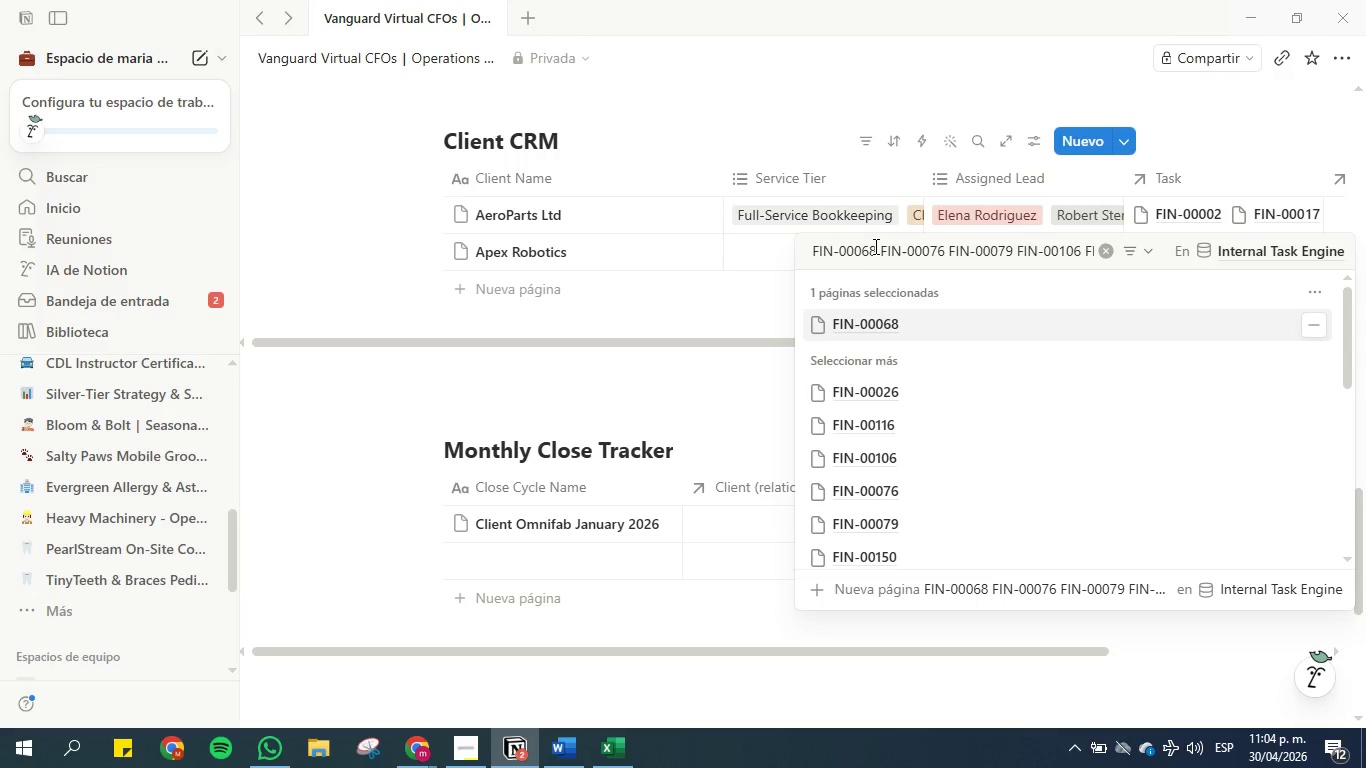 
left_click_drag(start_coordinate=[878, 247], to_coordinate=[809, 247])
 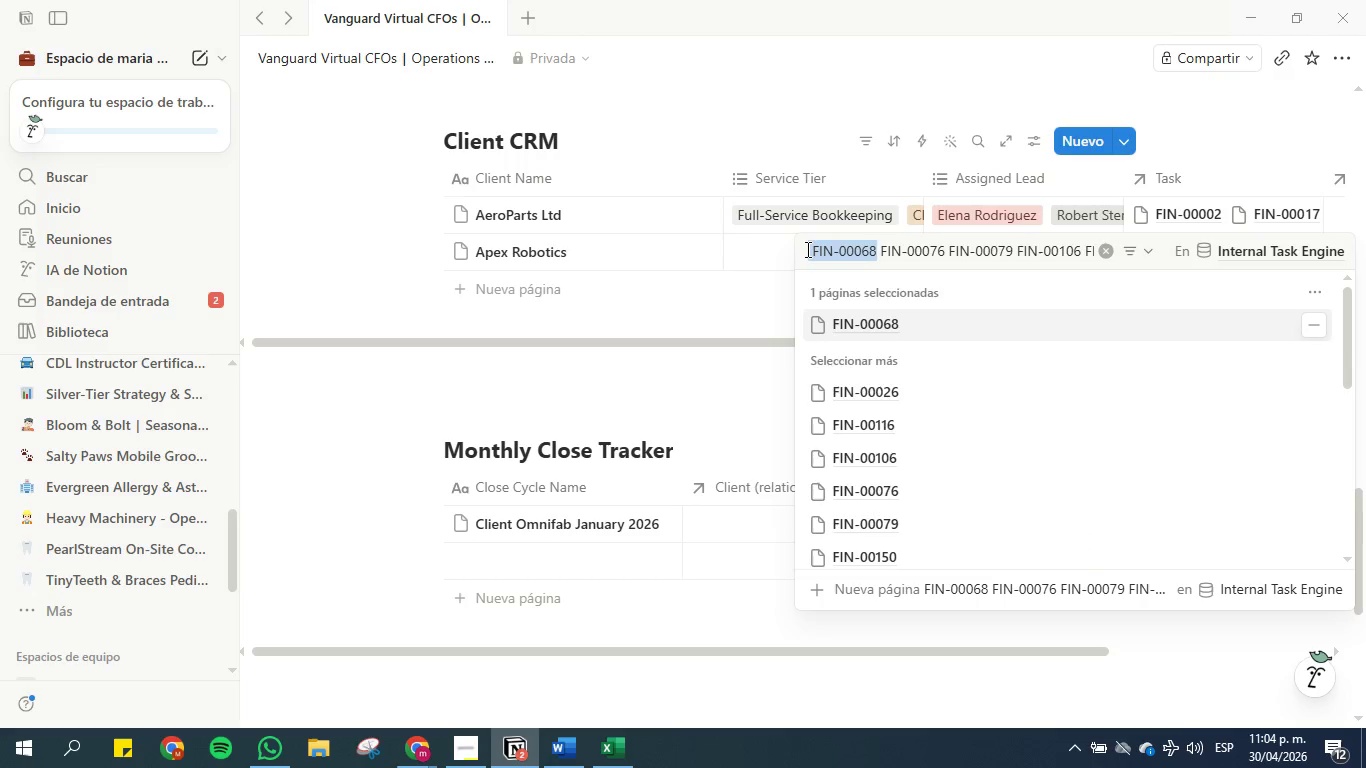 
key(Backspace)
 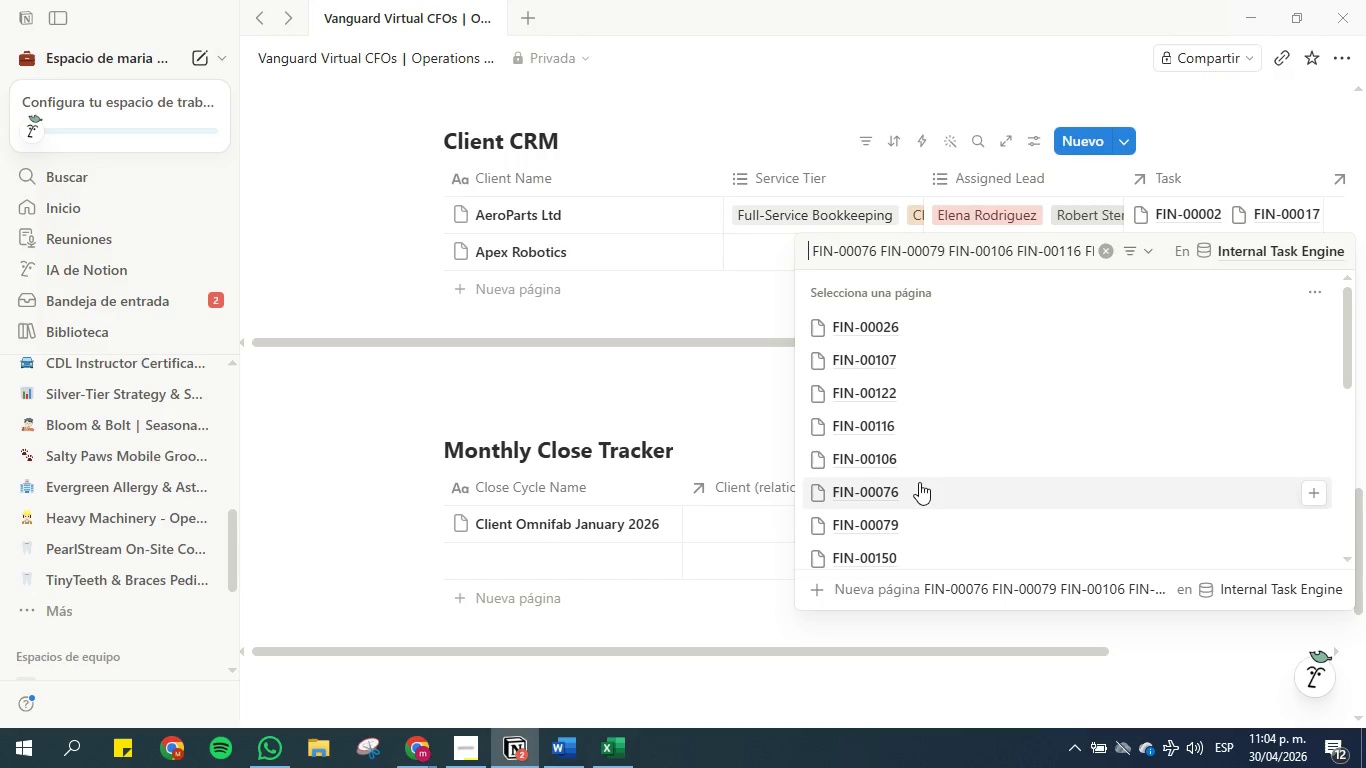 
left_click([904, 487])
 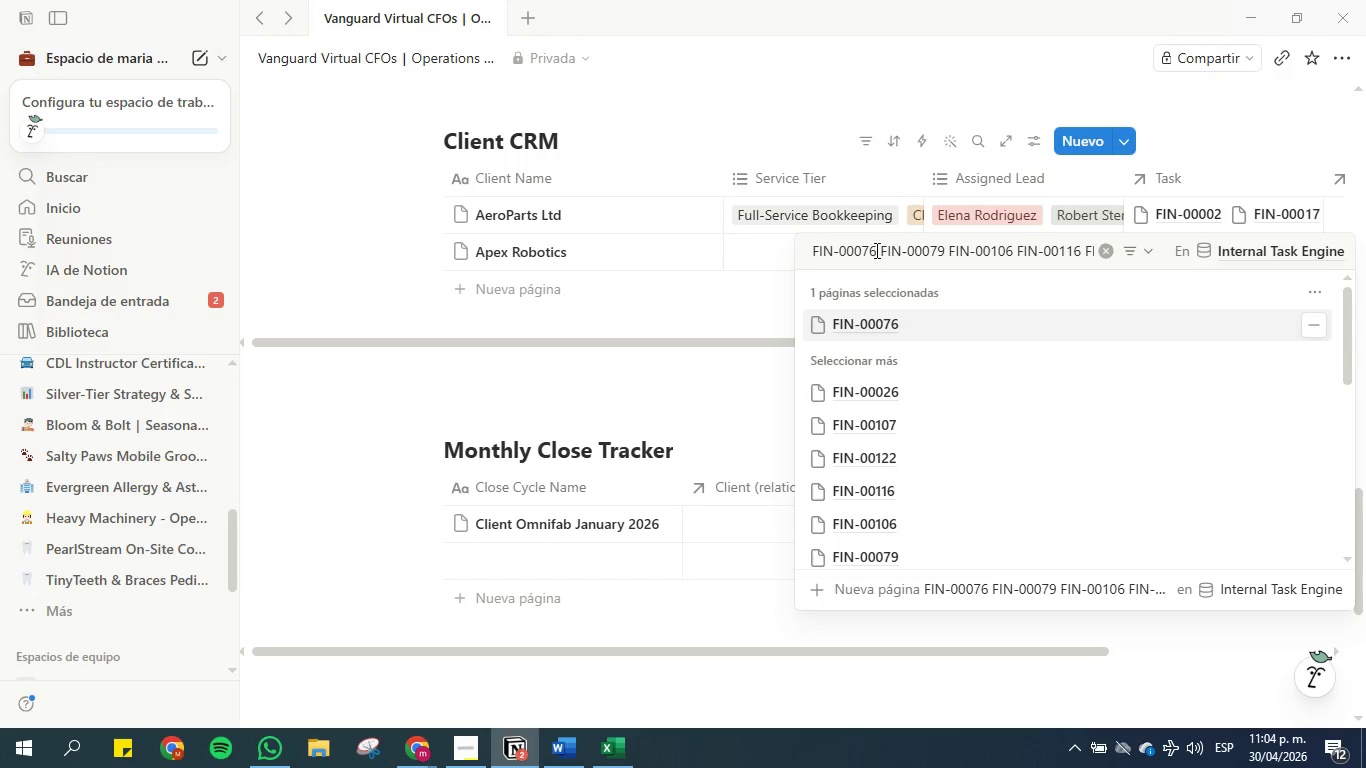 
left_click_drag(start_coordinate=[875, 250], to_coordinate=[800, 248])
 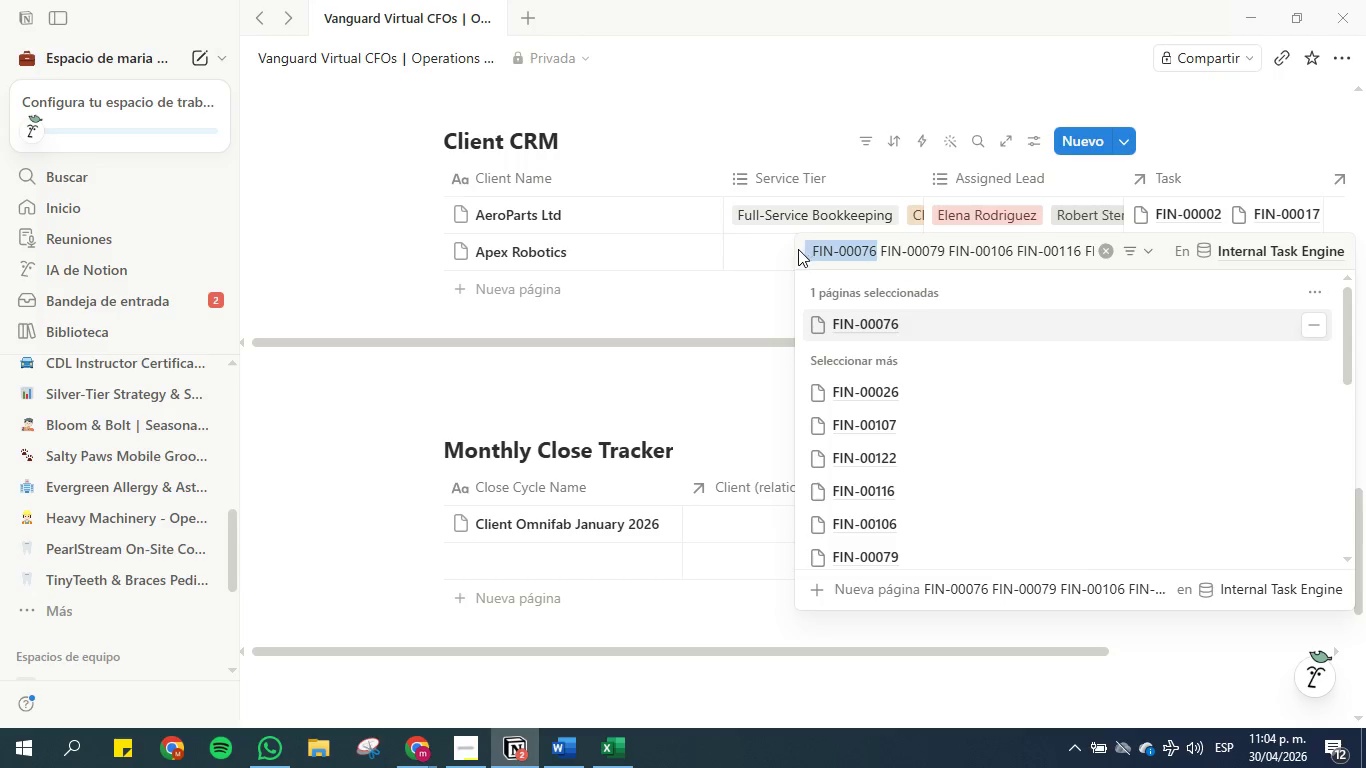 
key(Backspace)
 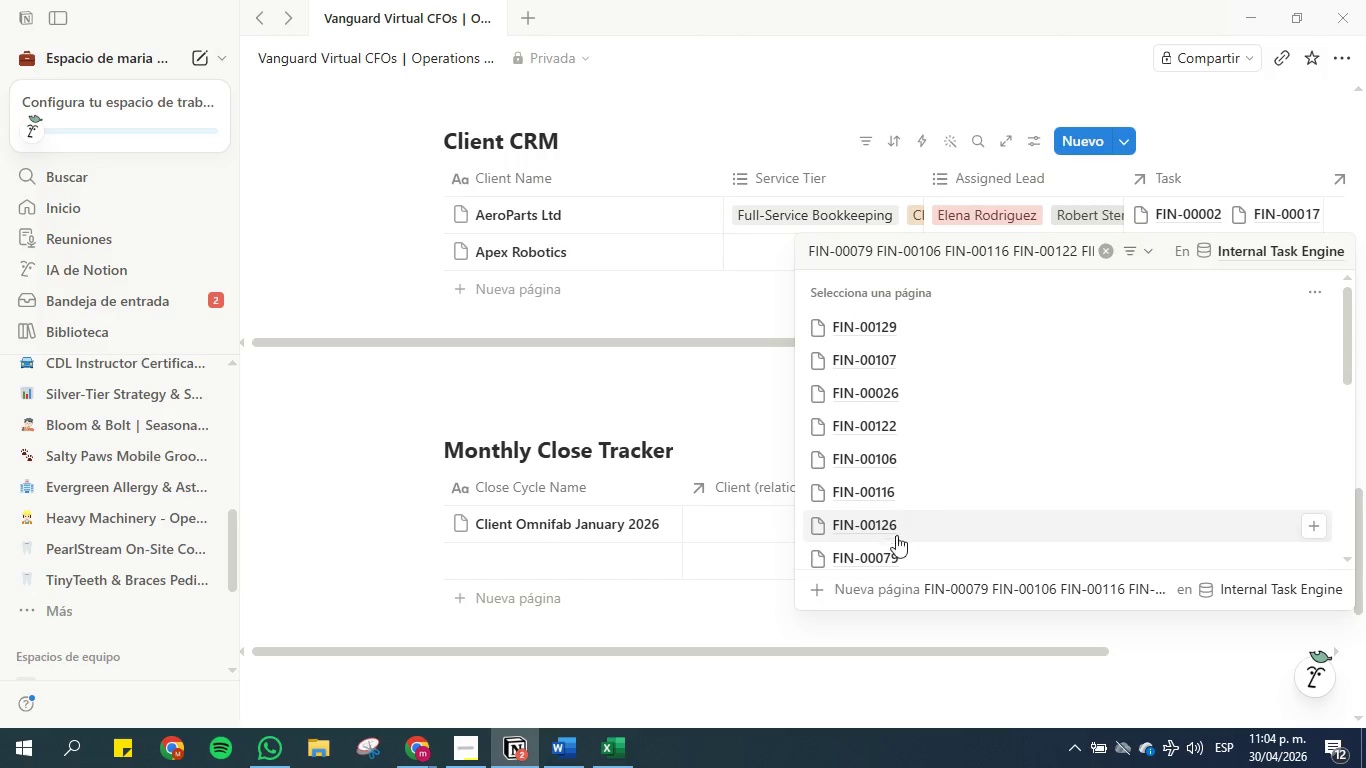 
left_click([896, 548])
 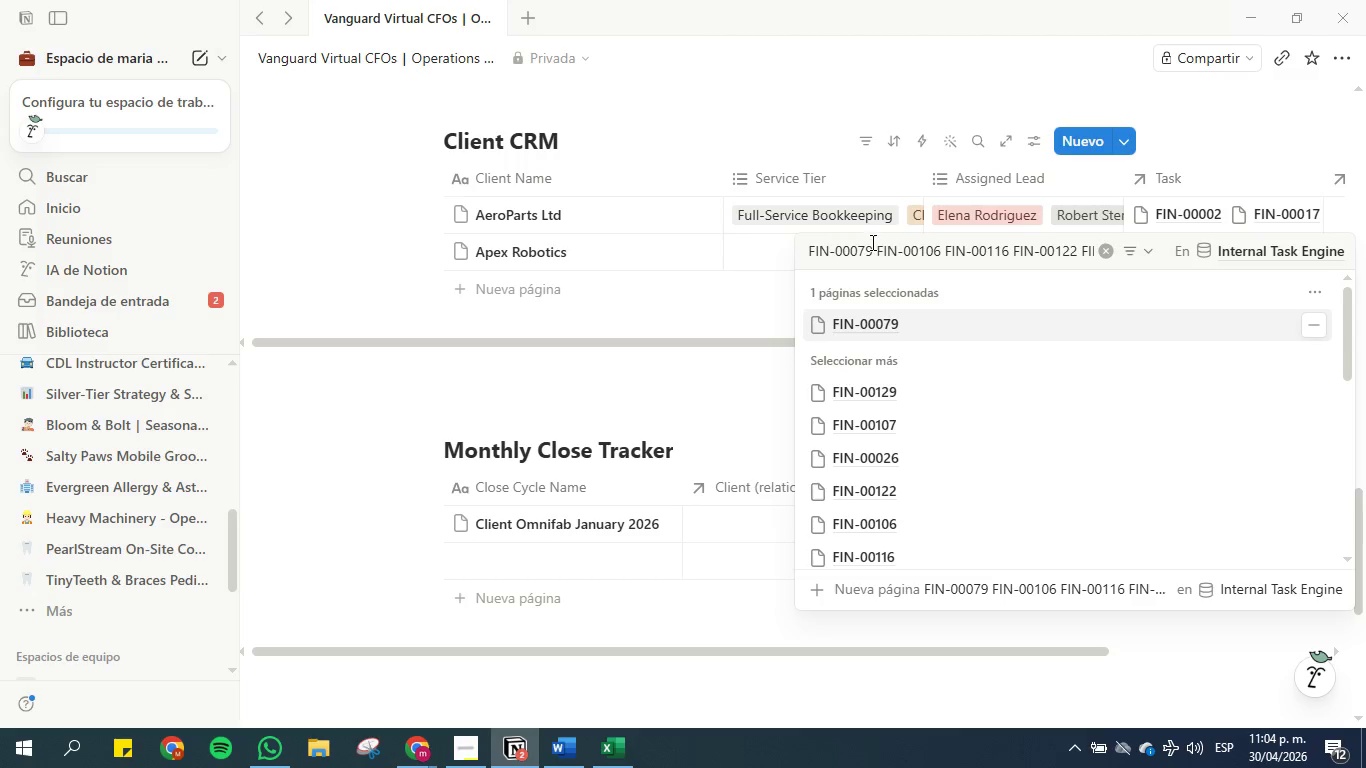 
left_click_drag(start_coordinate=[872, 244], to_coordinate=[789, 244])
 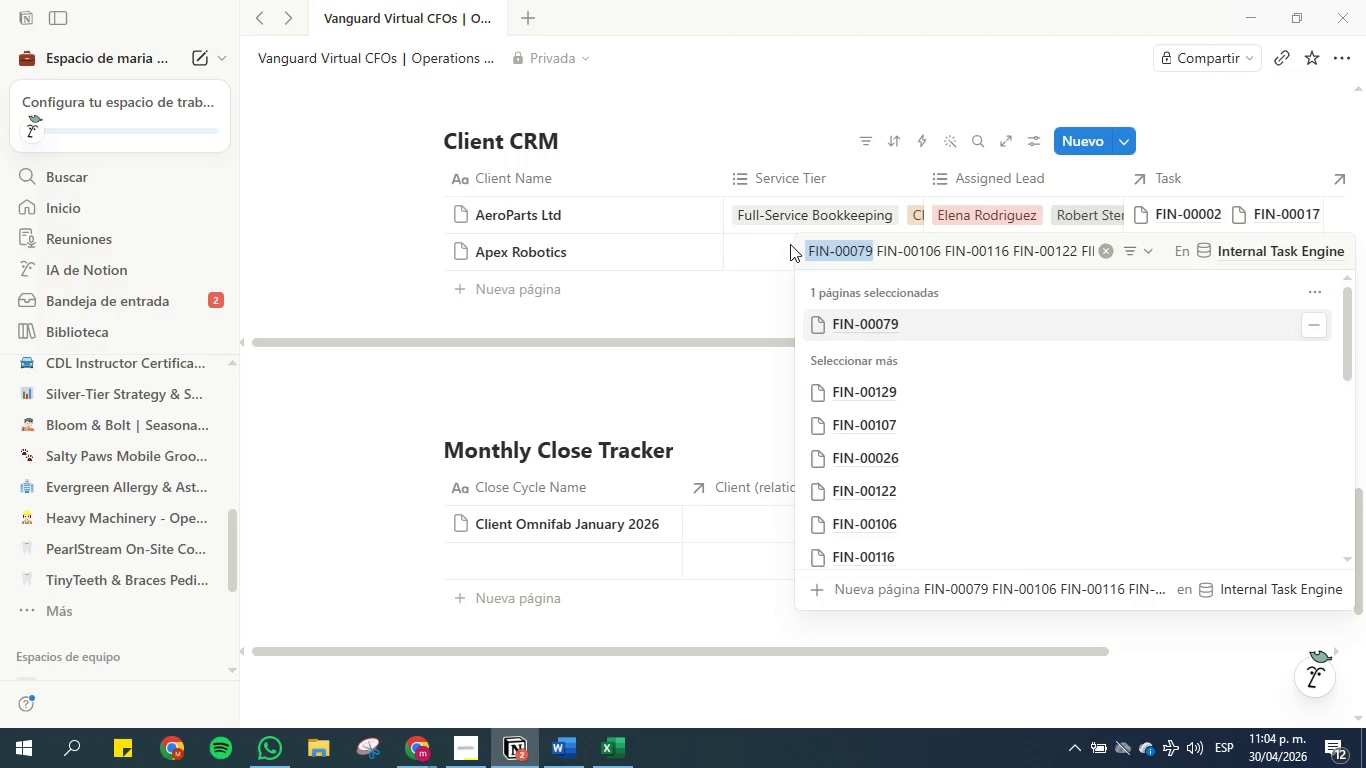 
key(Backspace)
 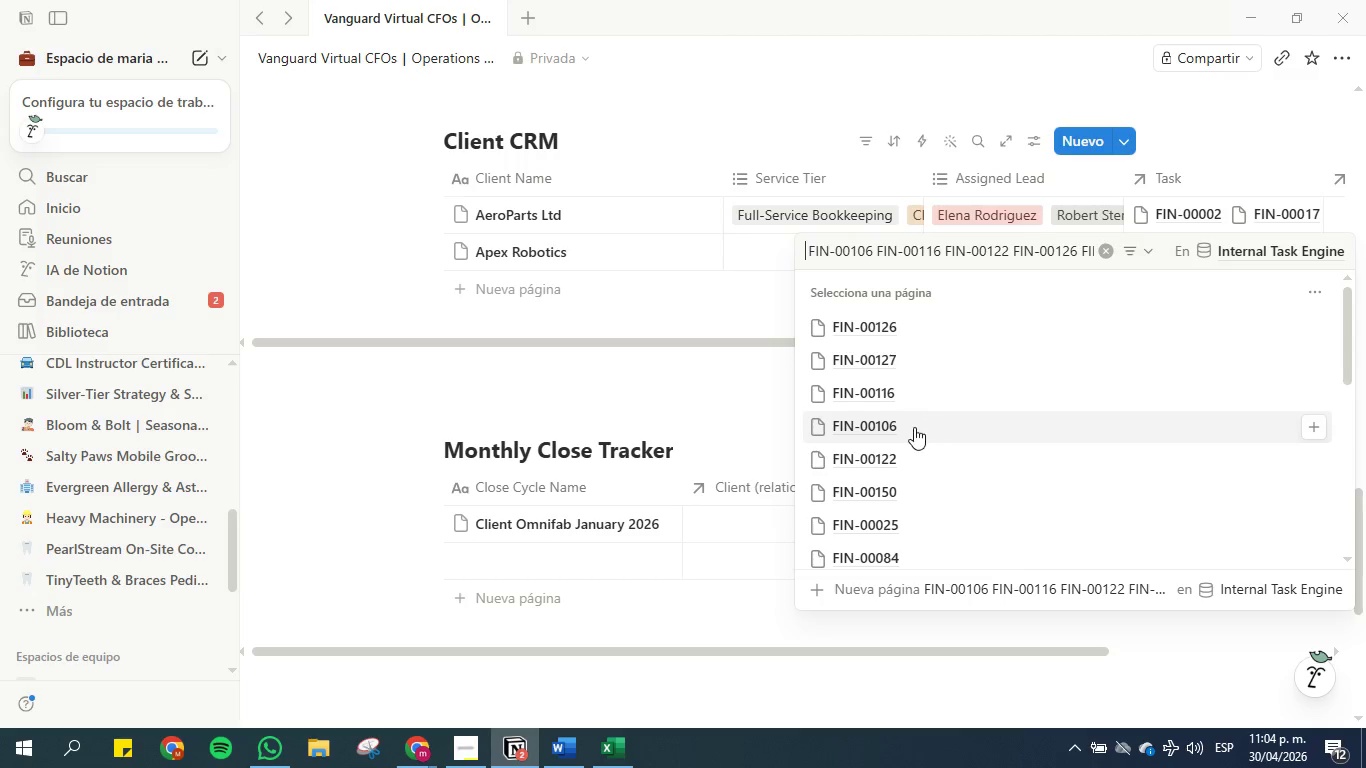 
left_click([914, 427])
 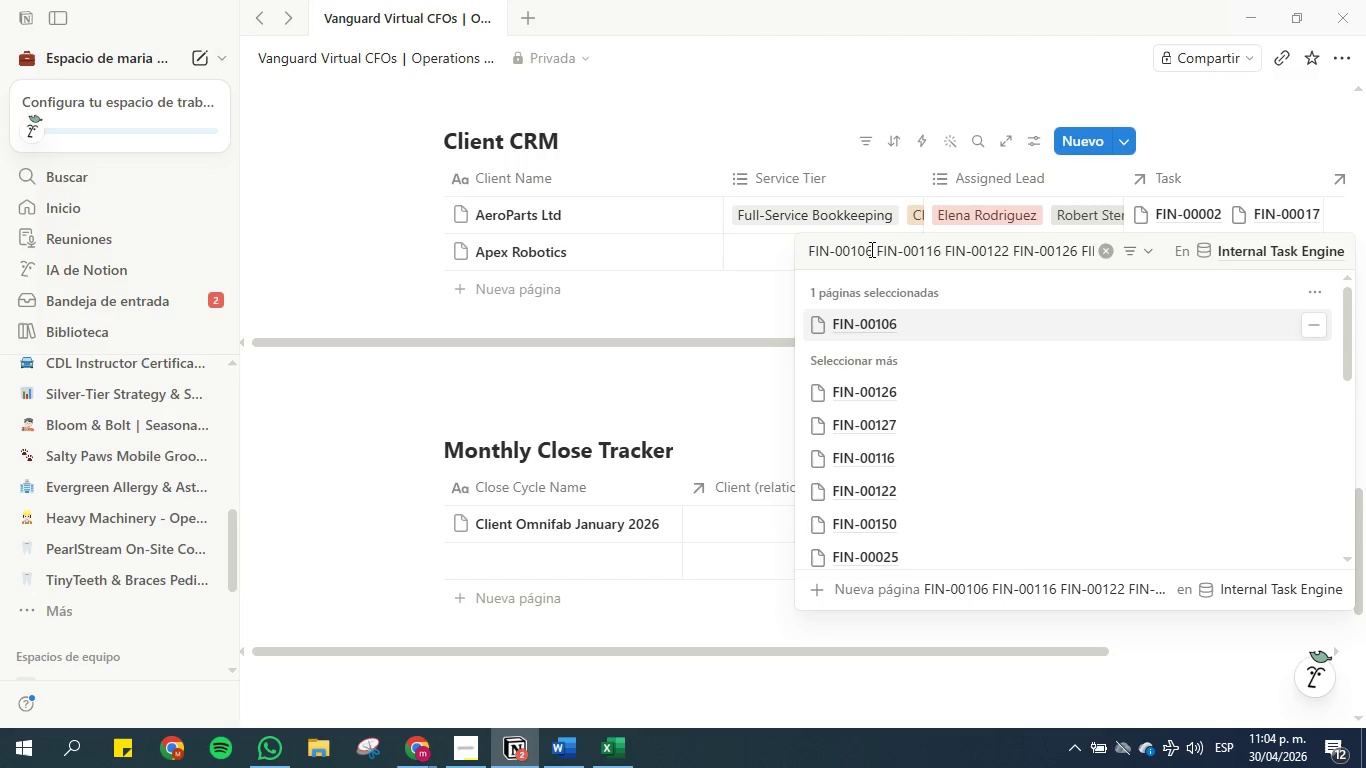 
left_click_drag(start_coordinate=[871, 251], to_coordinate=[793, 251])
 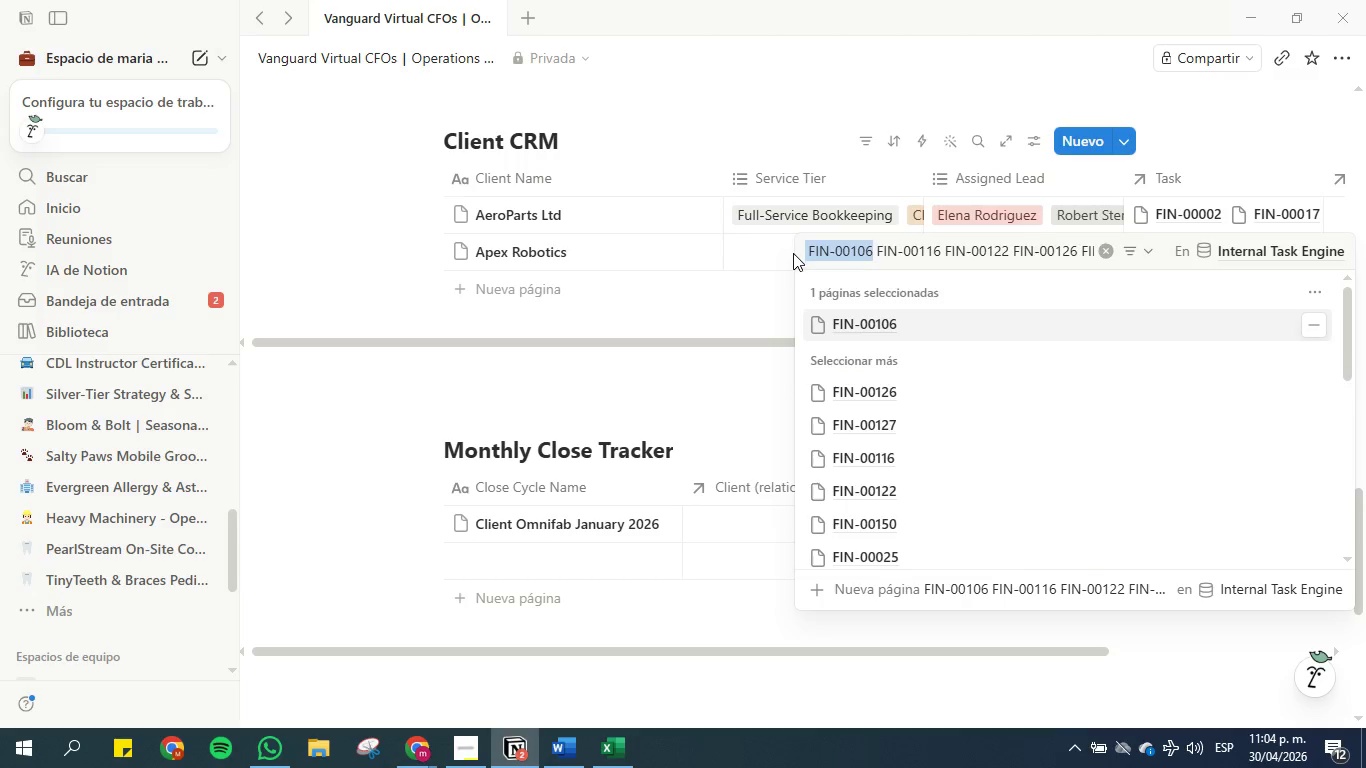 
key(Backspace)
 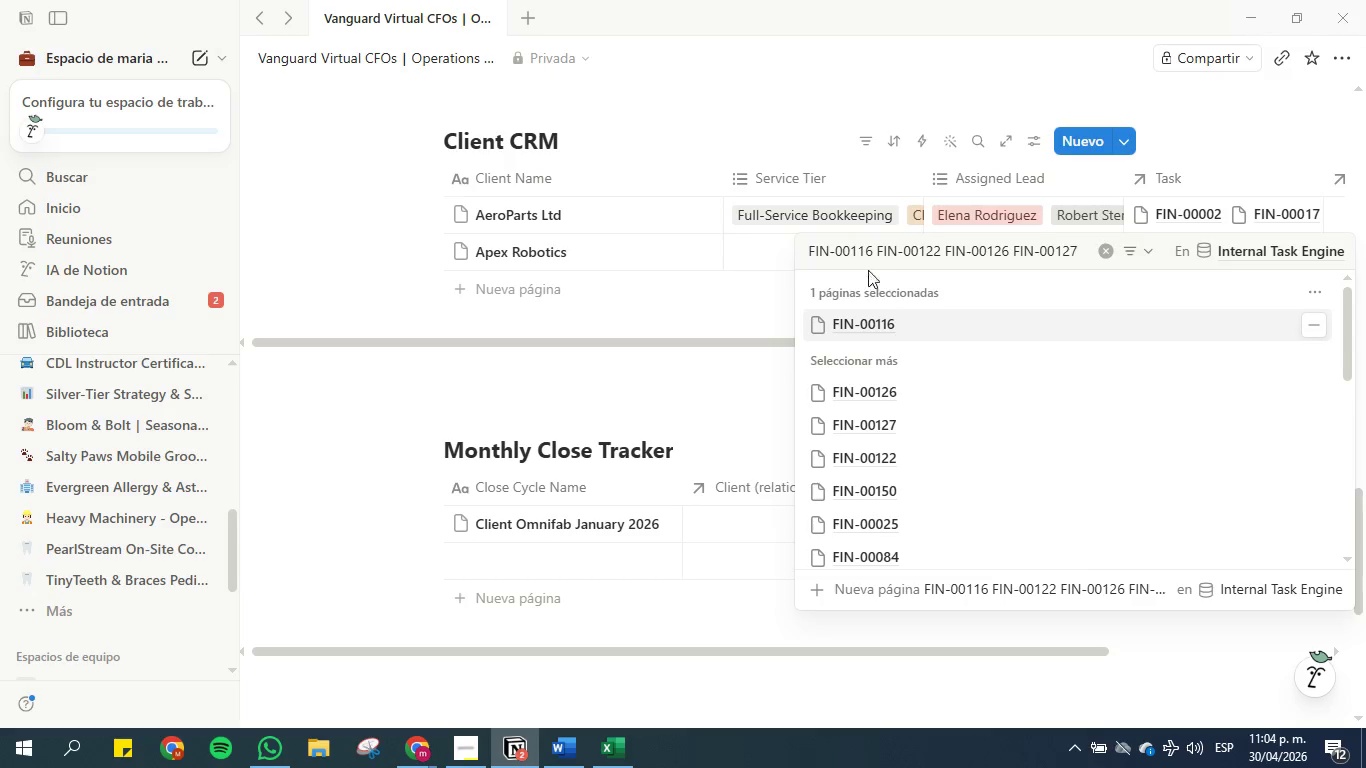 
left_click_drag(start_coordinate=[873, 251], to_coordinate=[796, 251])
 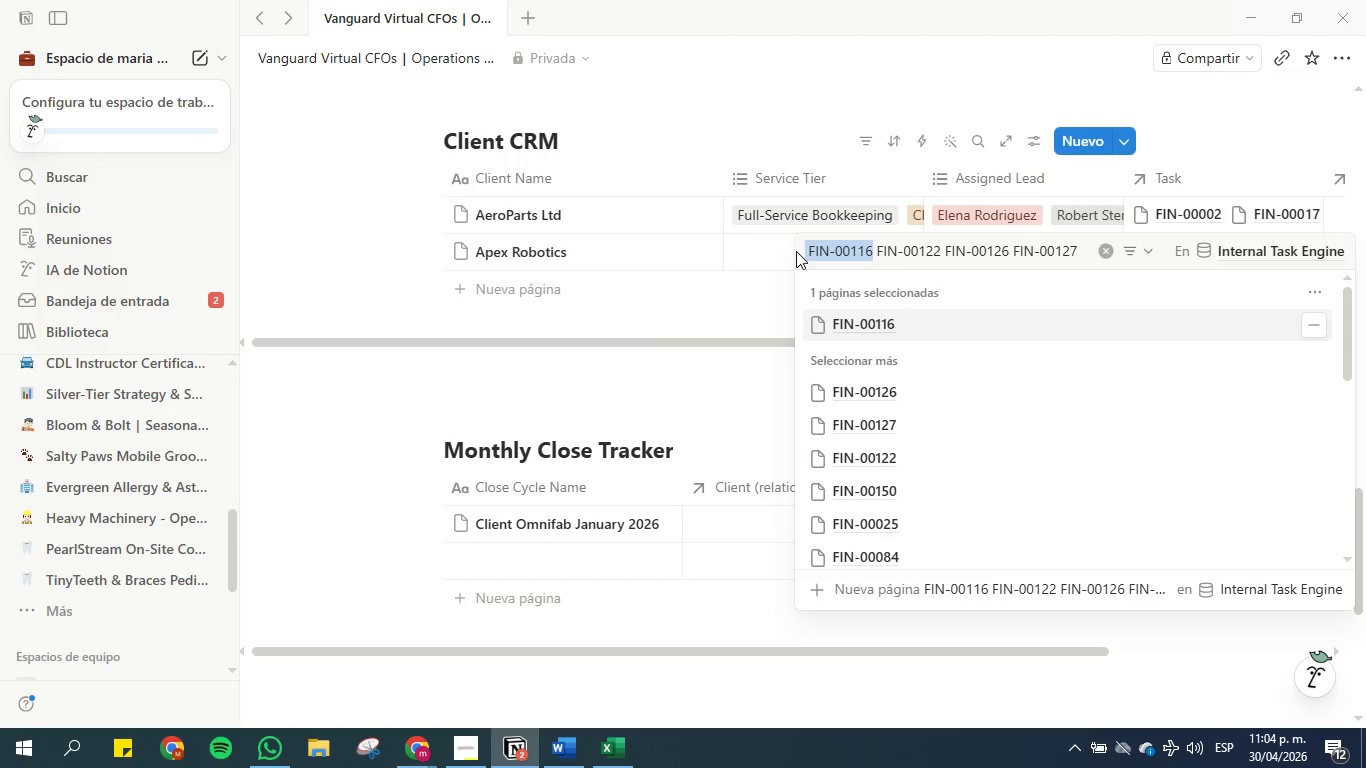 
key(Backspace)
 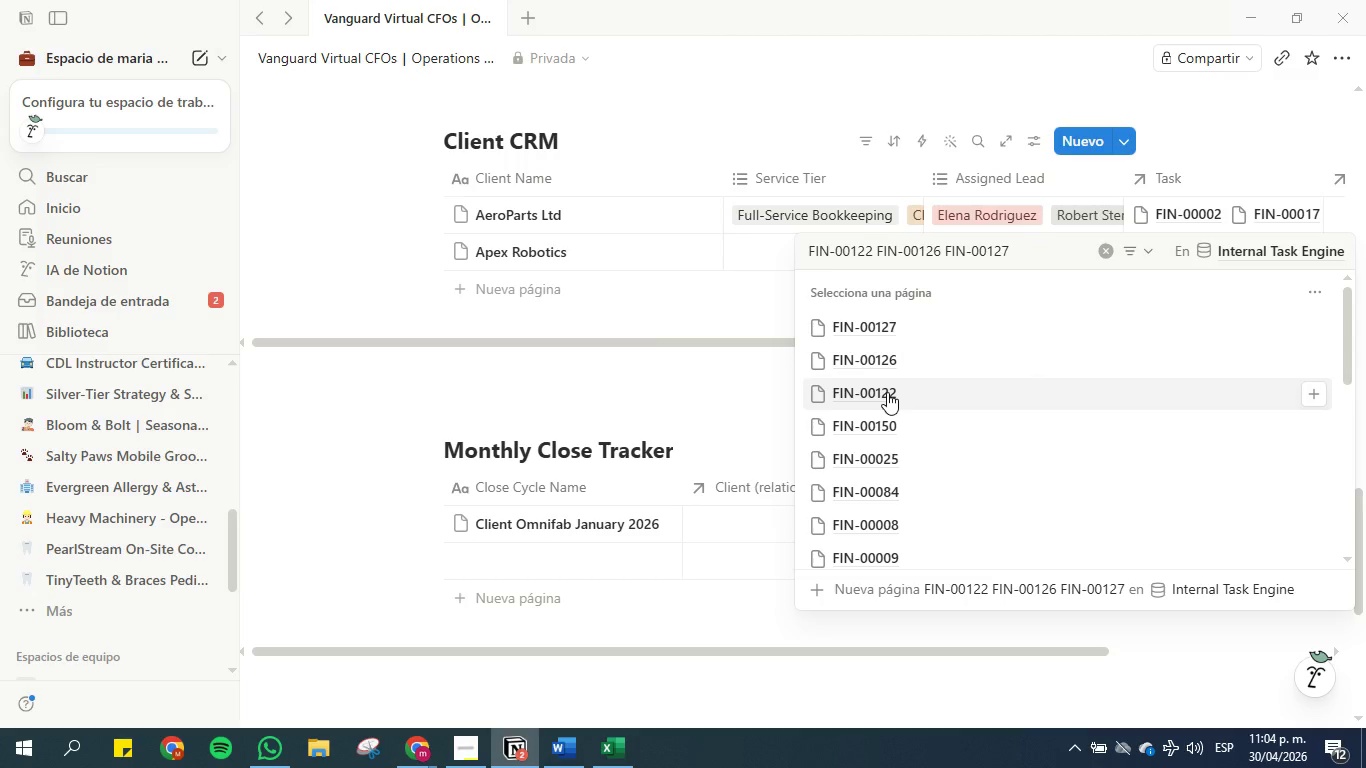 
left_click([887, 392])
 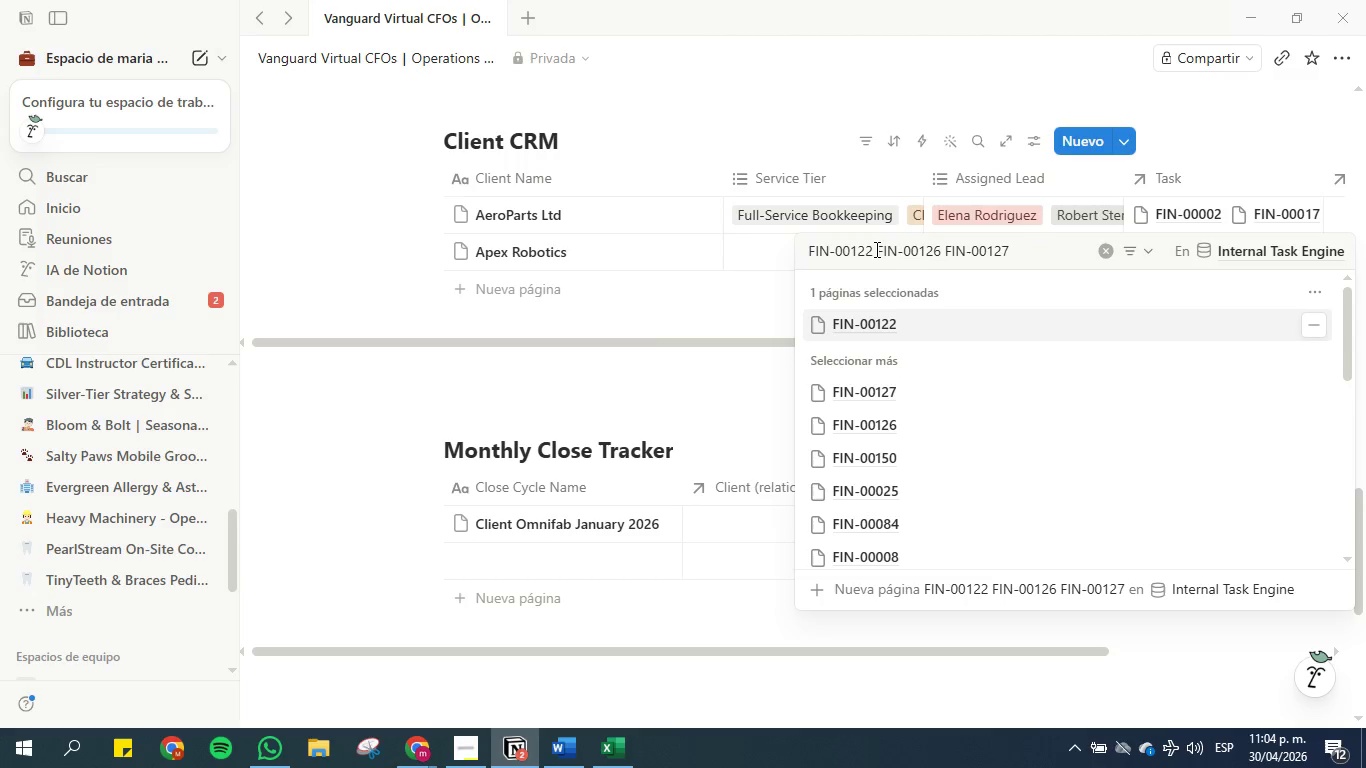 
left_click_drag(start_coordinate=[875, 249], to_coordinate=[795, 247])
 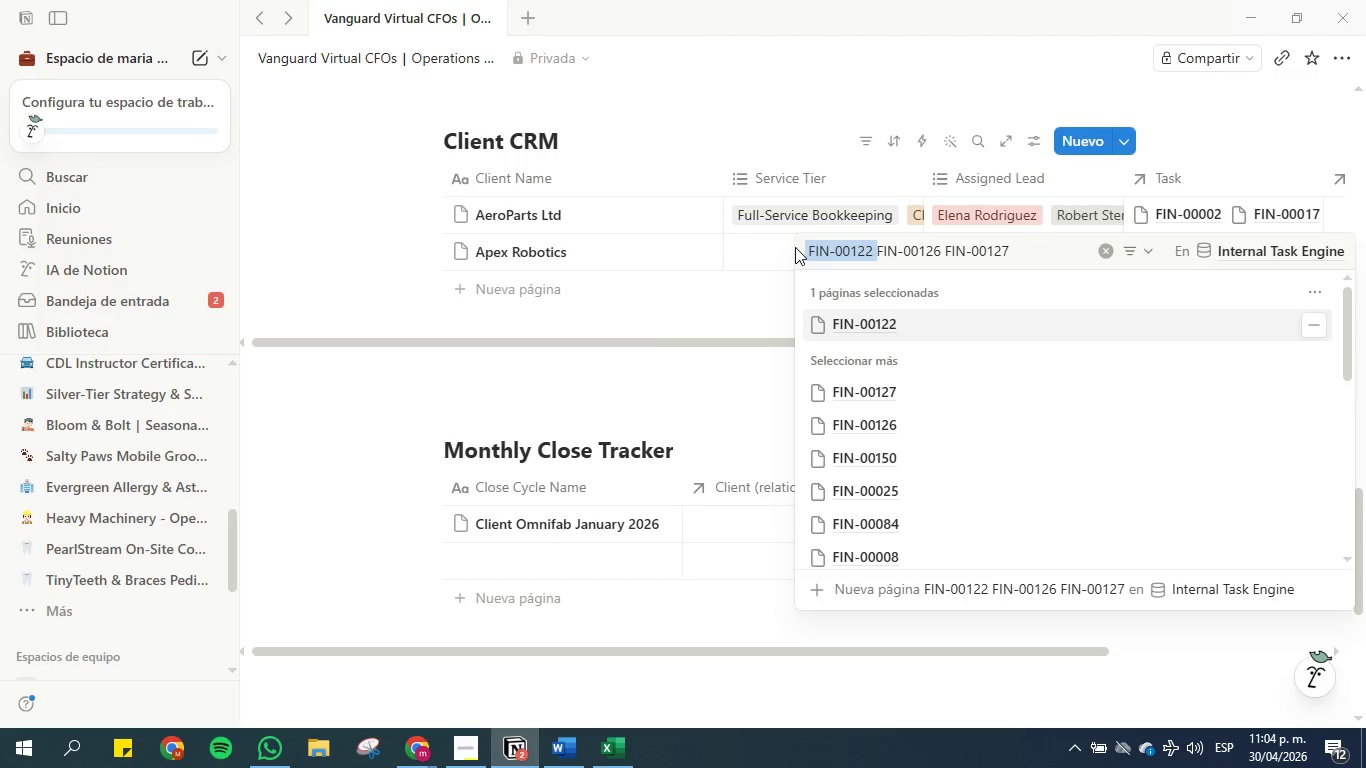 
key(Backspace)
 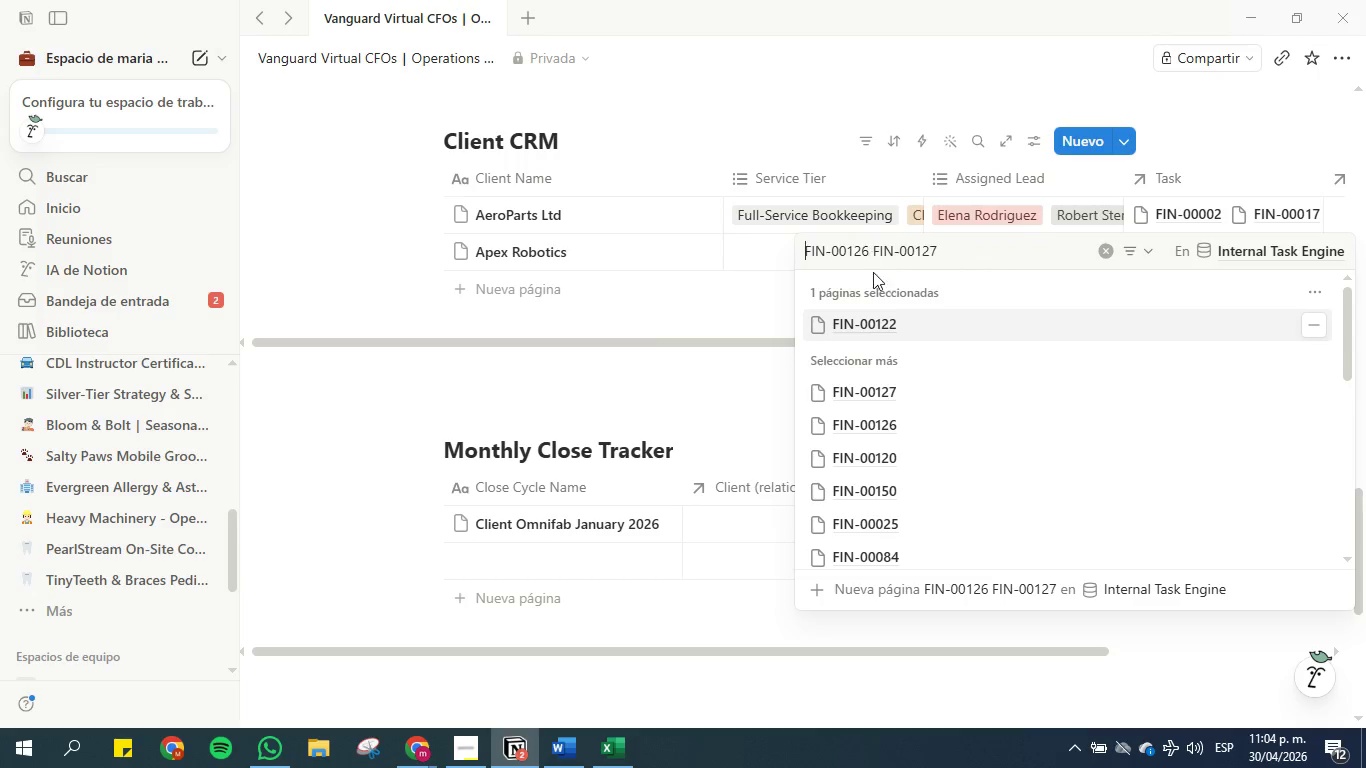 
left_click([888, 429])
 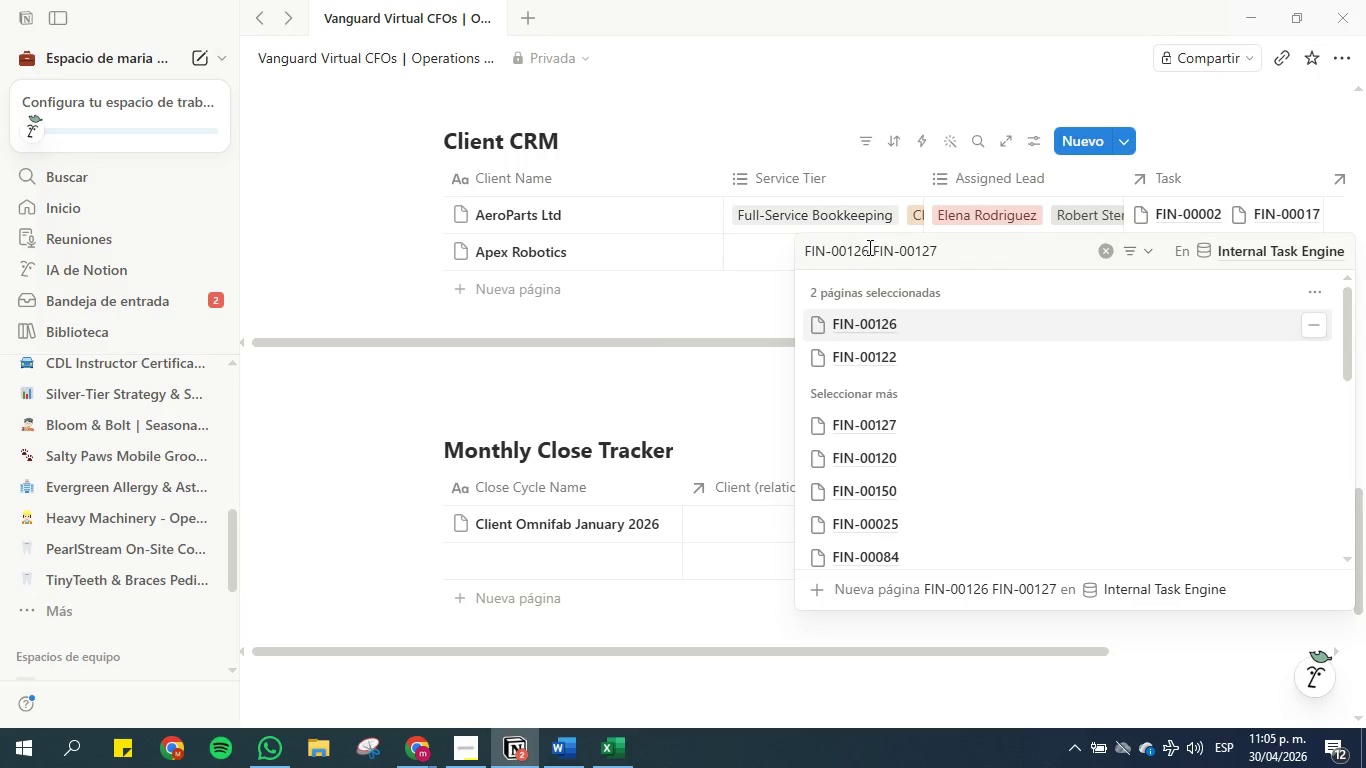 
left_click_drag(start_coordinate=[868, 247], to_coordinate=[792, 244])
 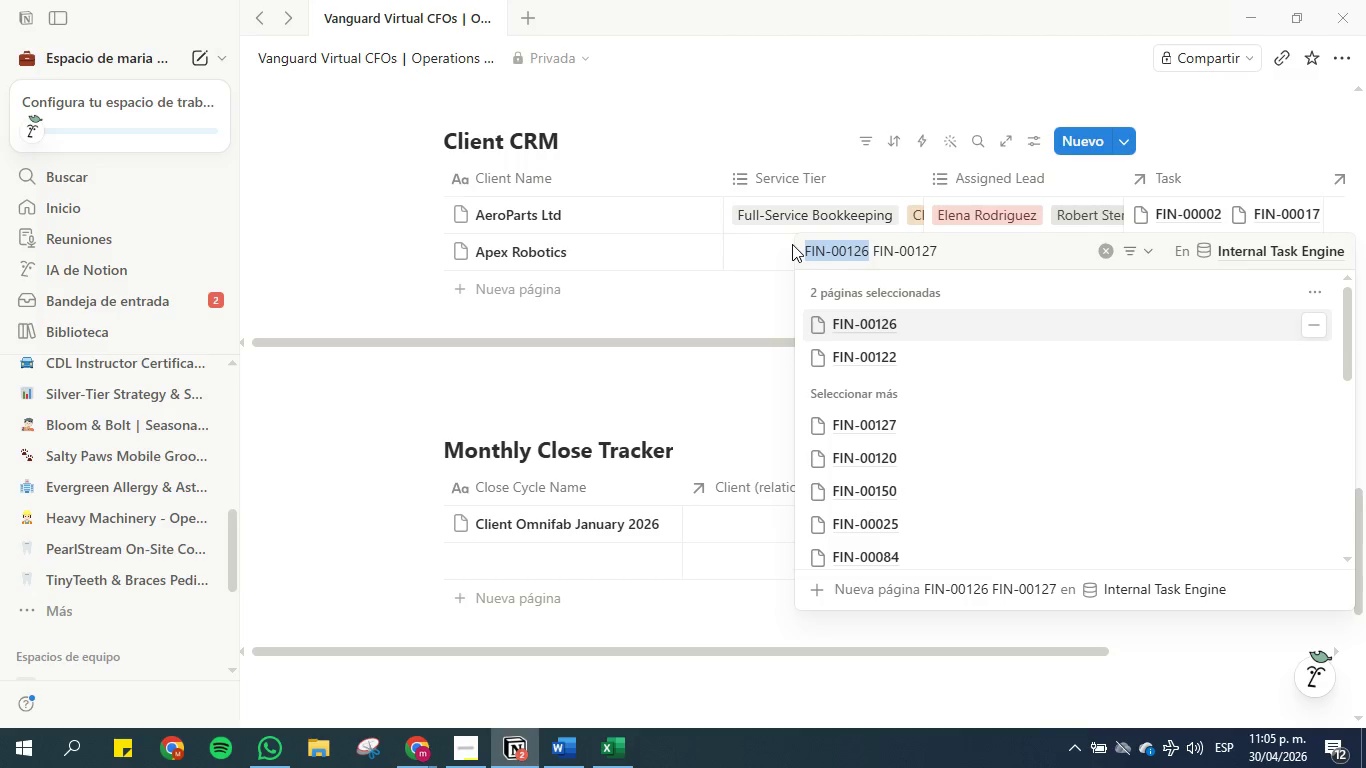 
key(Backspace)
 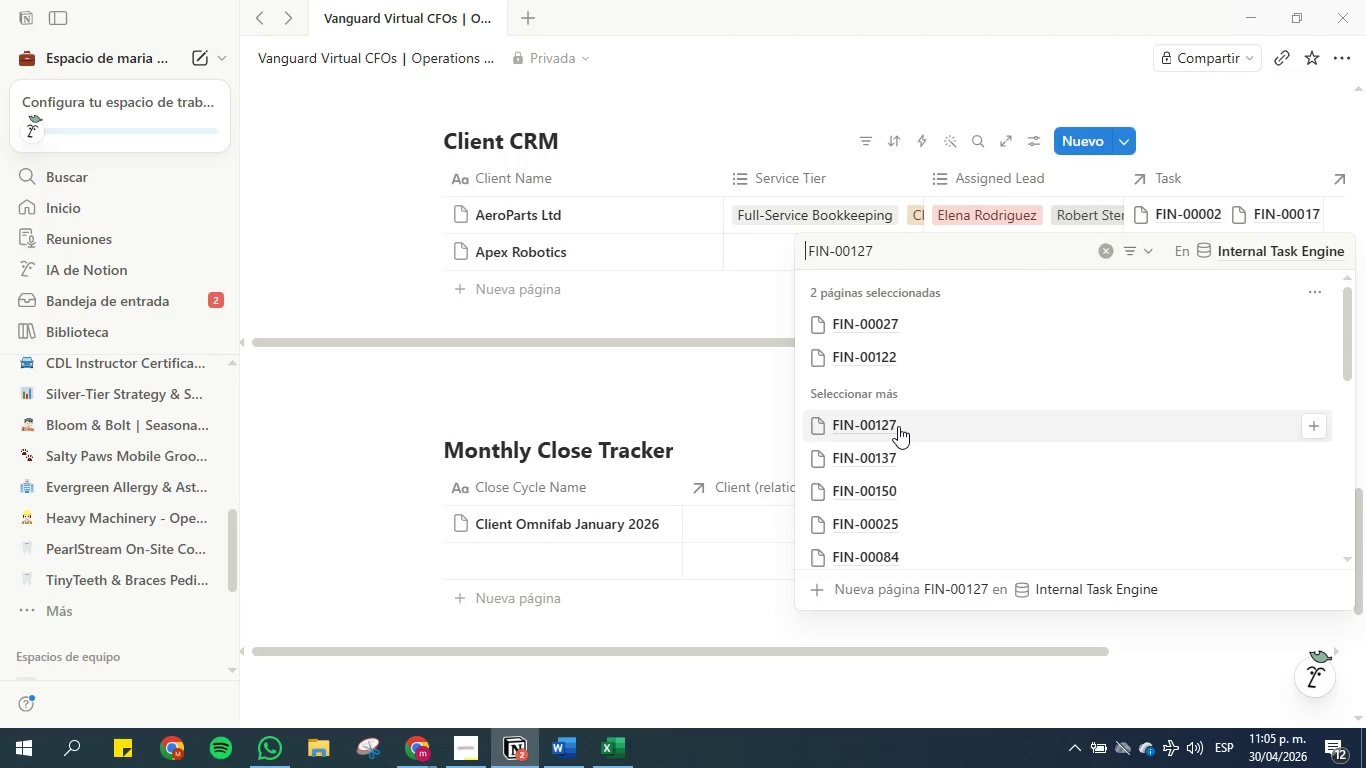 
left_click([898, 426])
 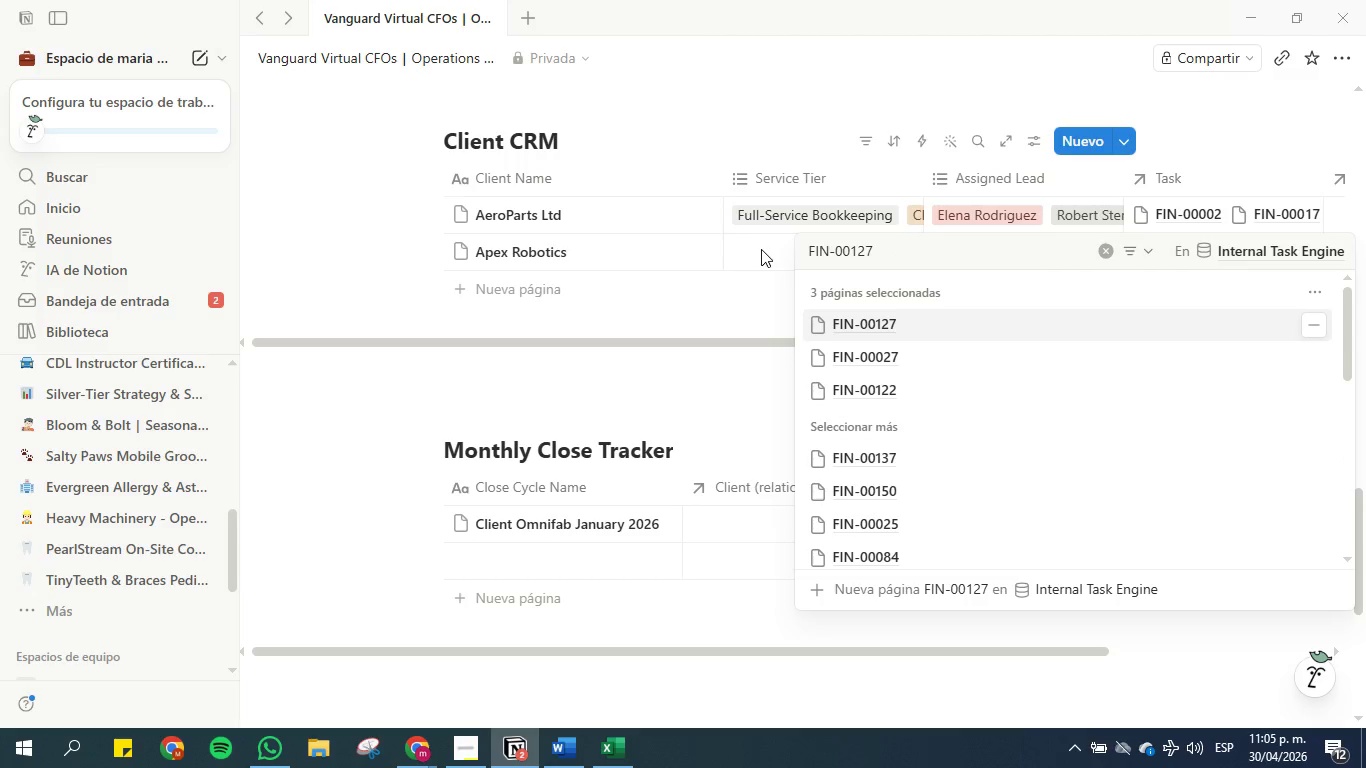 
left_click([763, 281])
 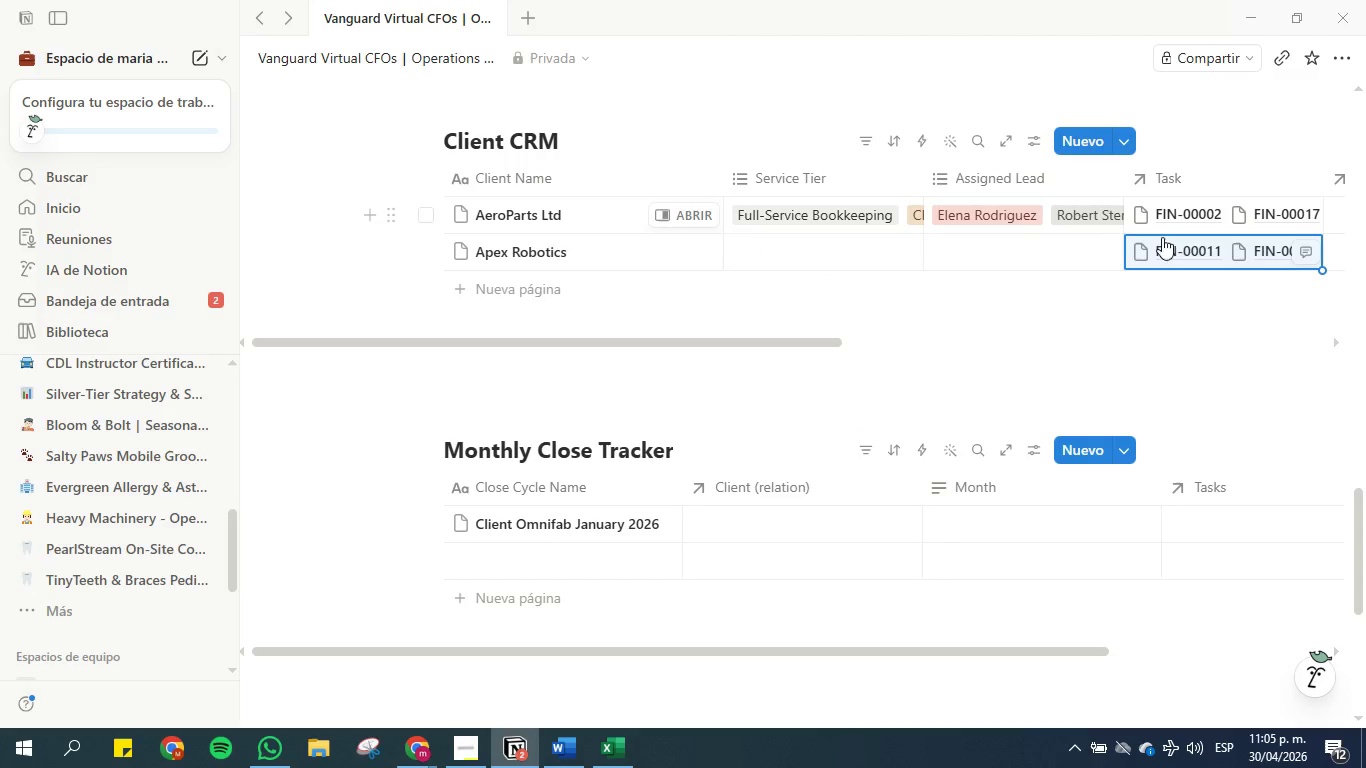 
left_click([1177, 247])
 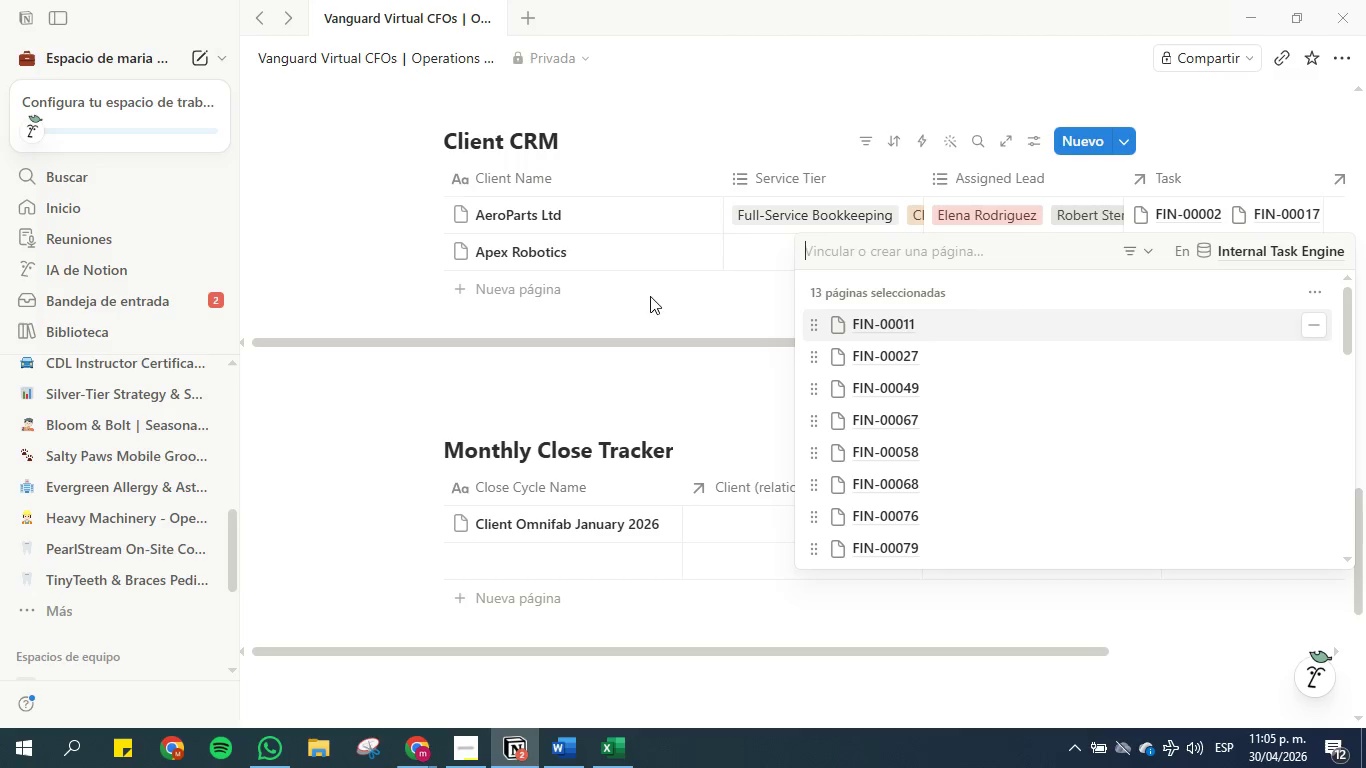 
left_click([661, 297])
 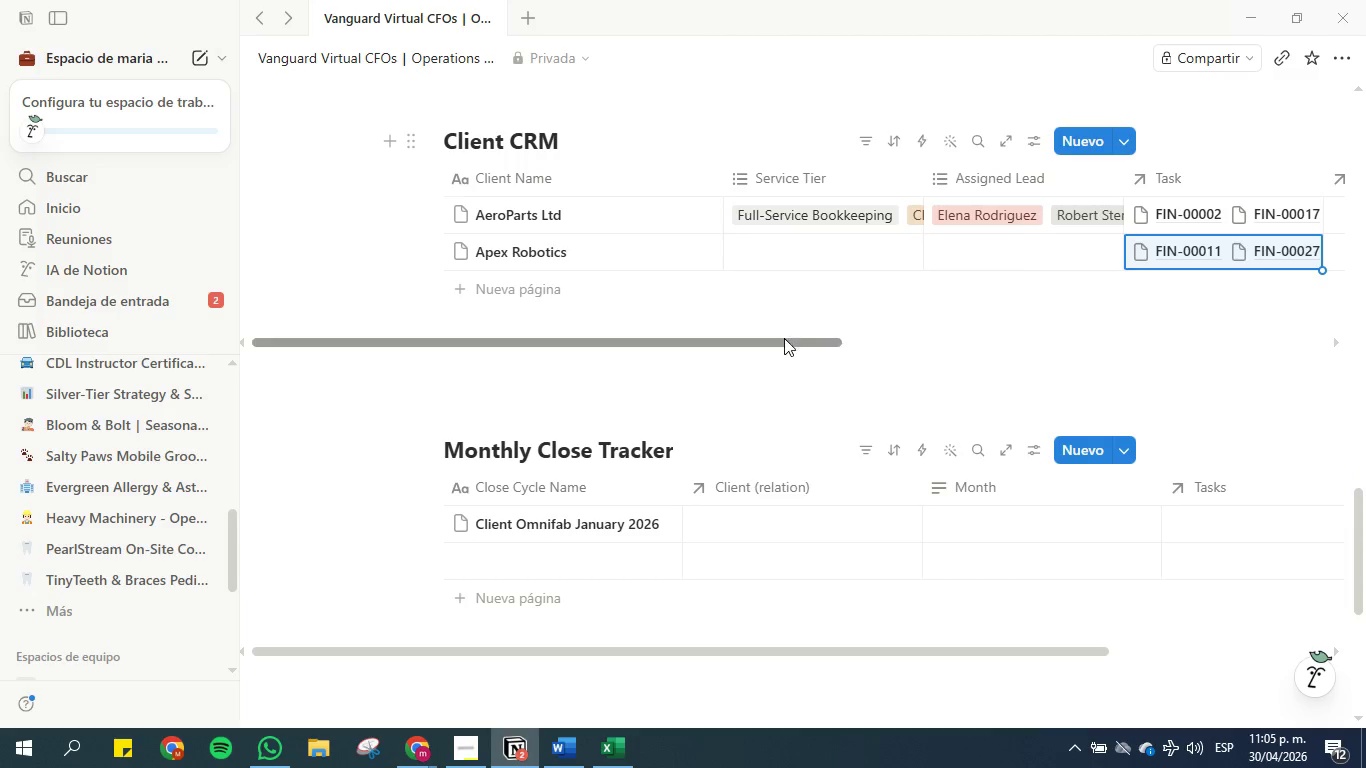 
left_click_drag(start_coordinate=[775, 344], to_coordinate=[842, 330])
 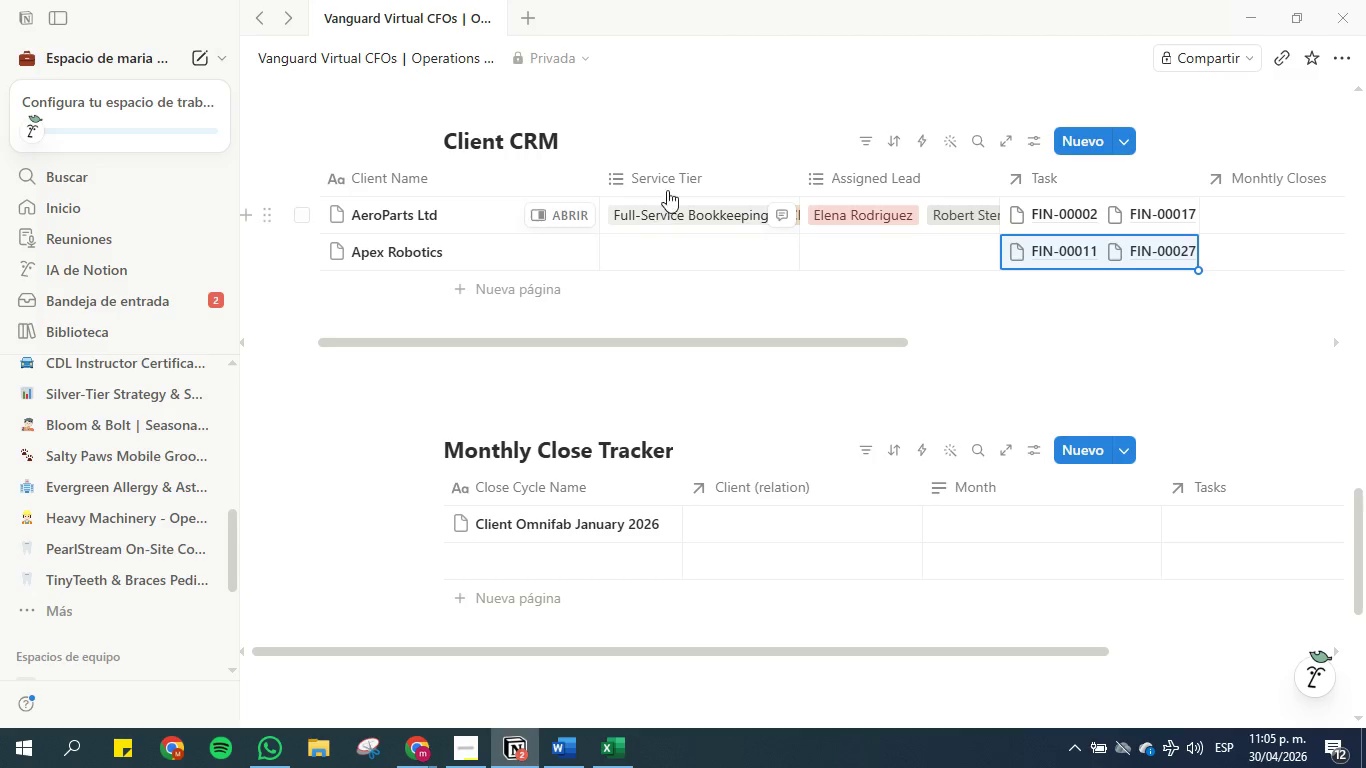 
left_click([674, 180])
 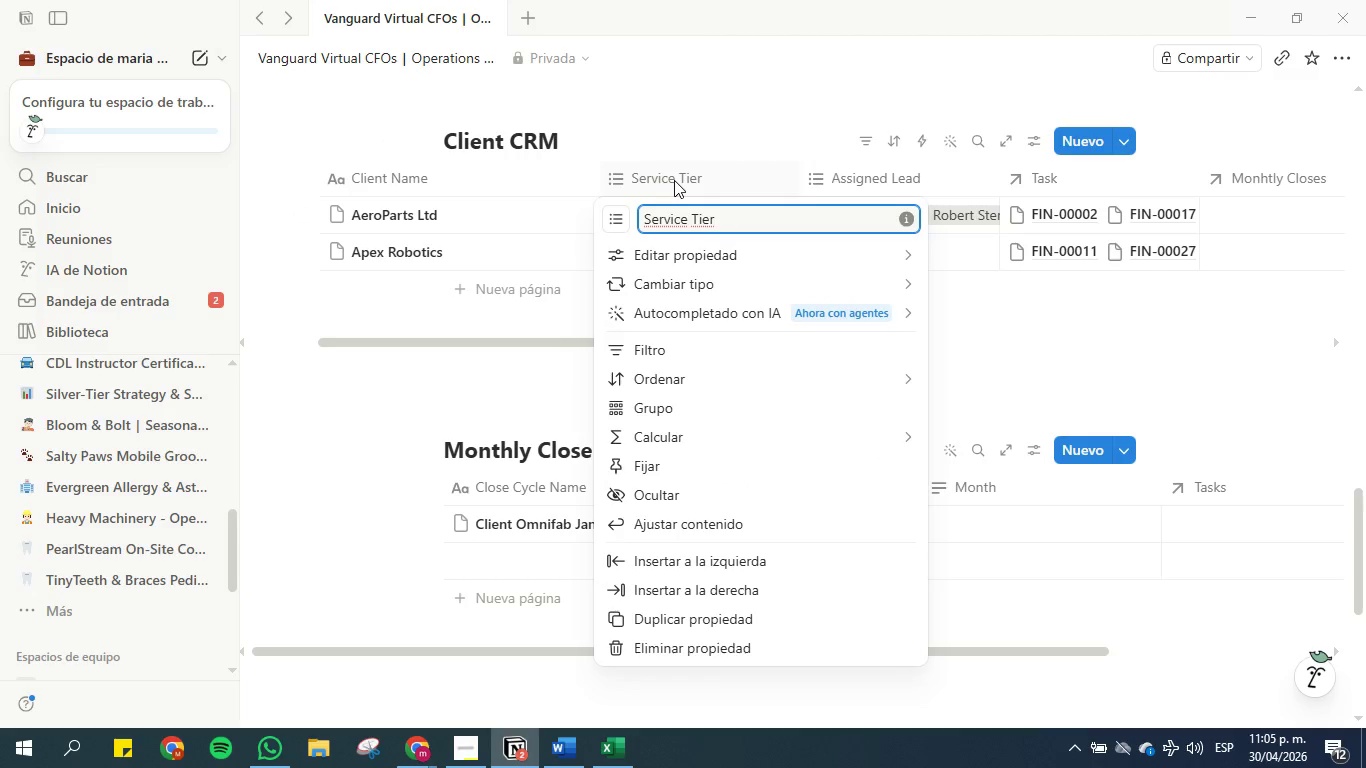 
left_click([674, 180])
 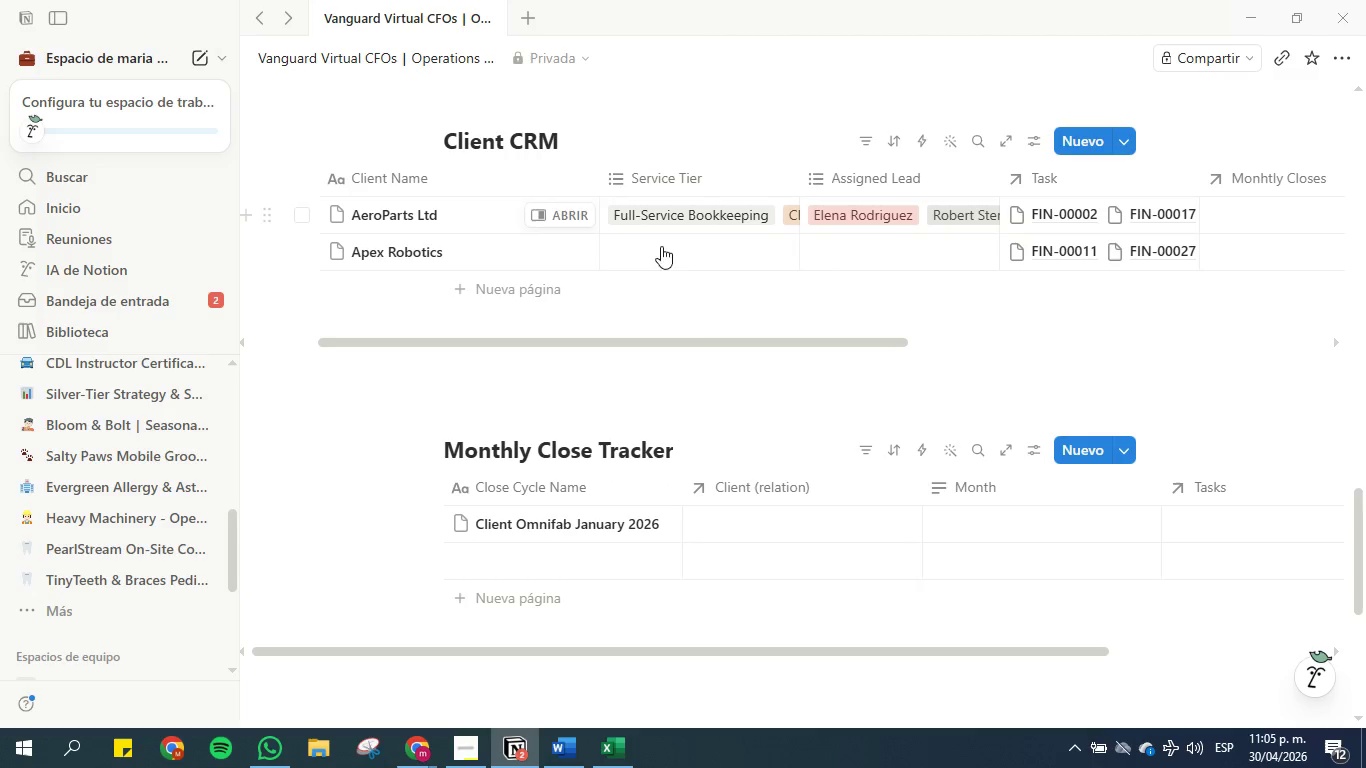 
left_click([664, 290])
 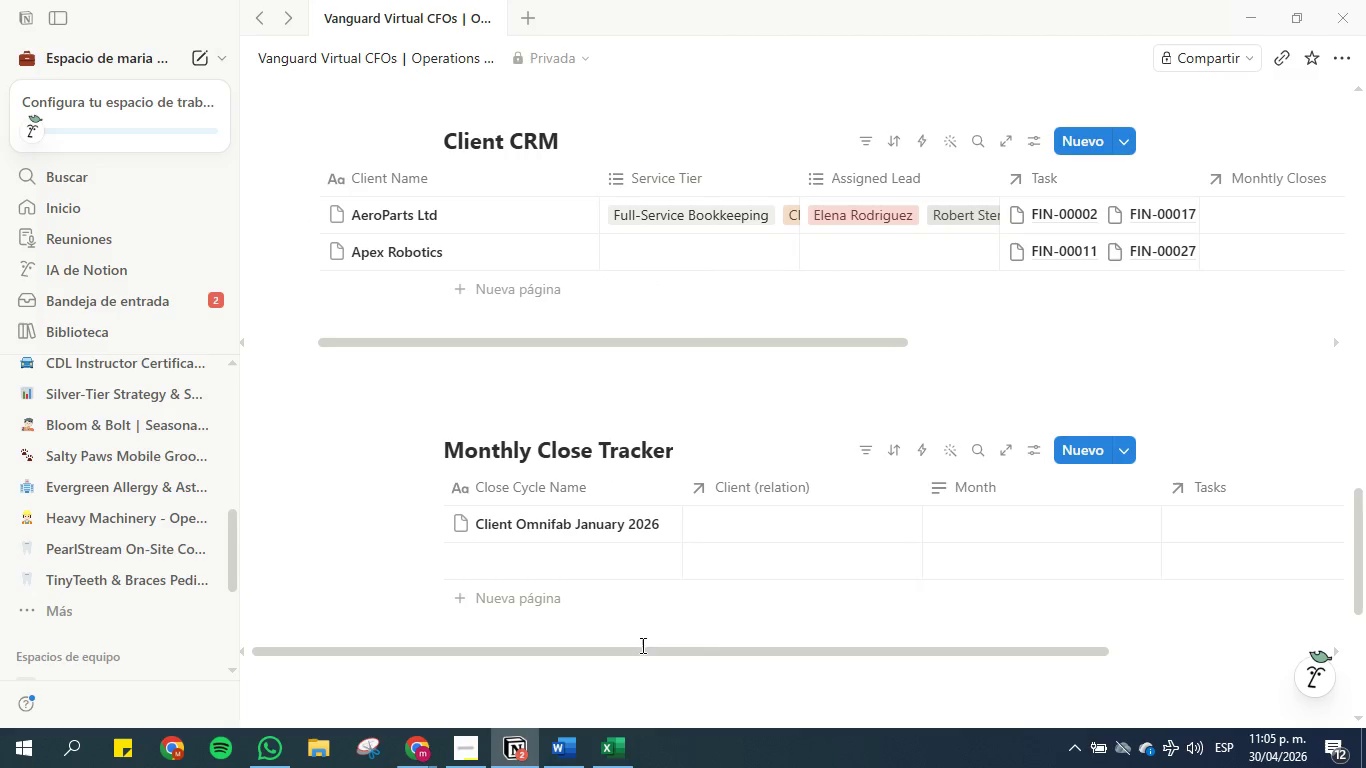 
mouse_move([596, 753])
 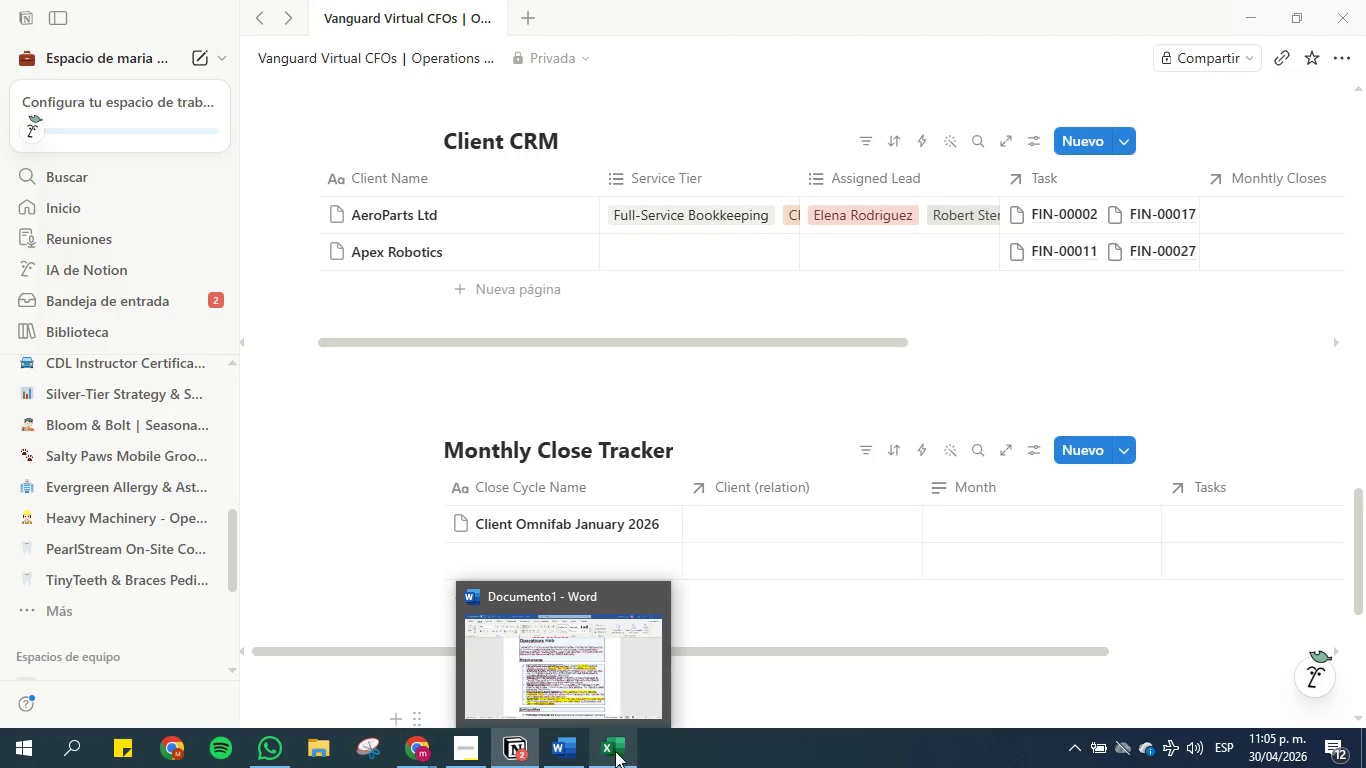 
left_click([614, 751])
 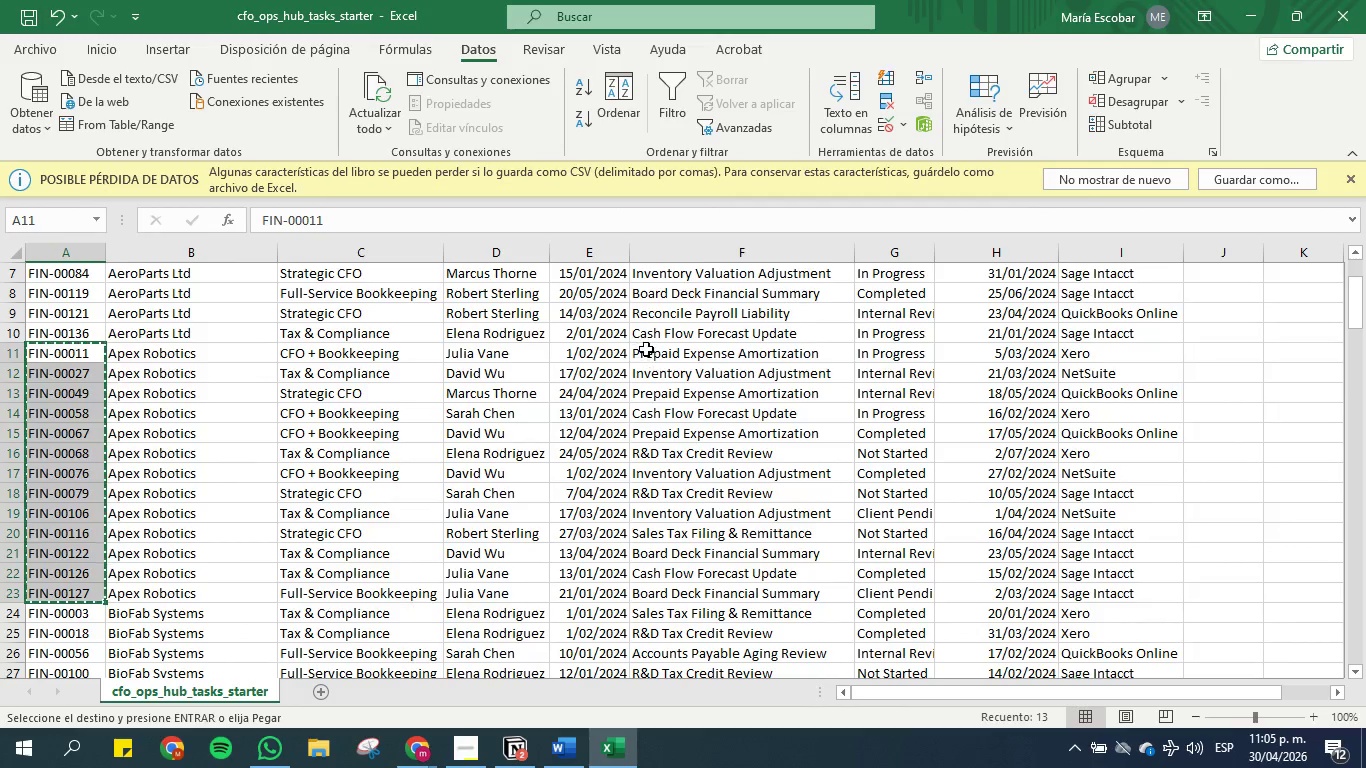 
left_click([684, 353])
 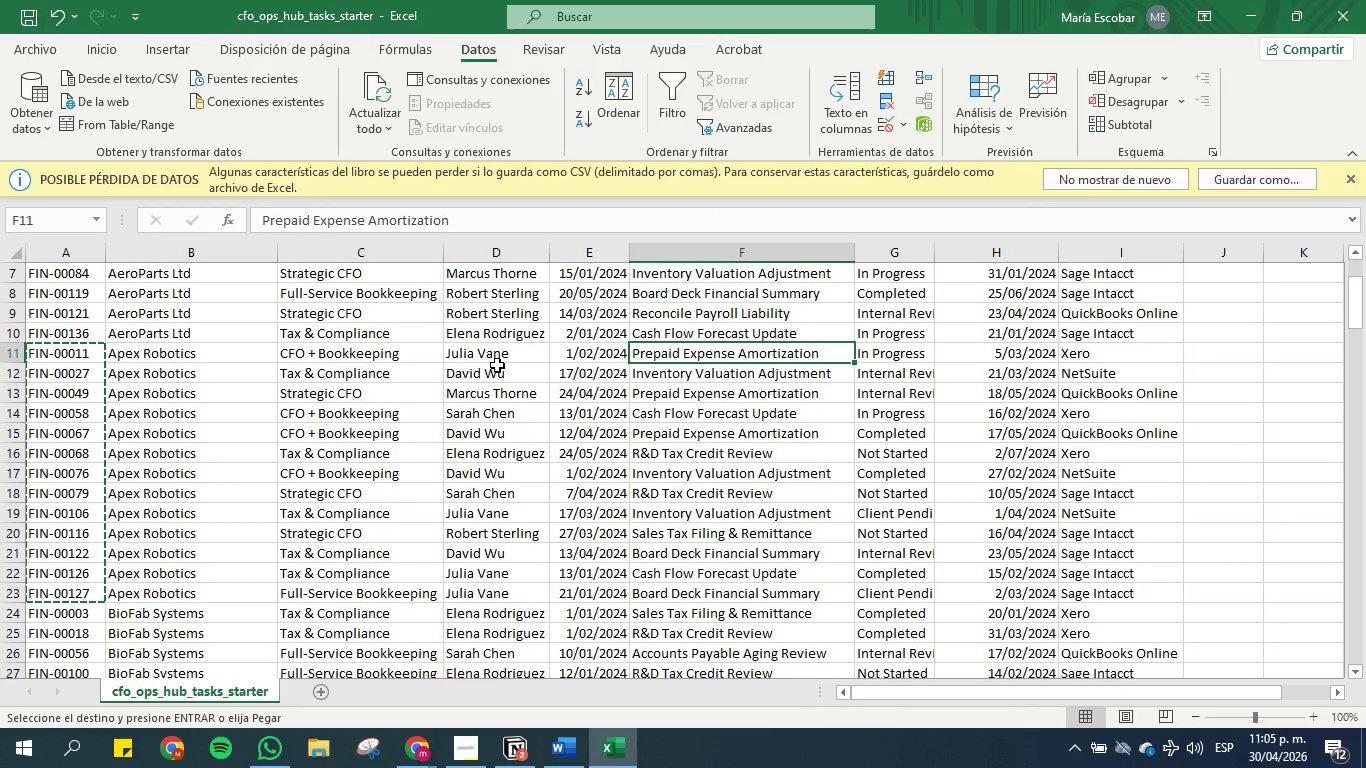 
left_click([494, 362])
 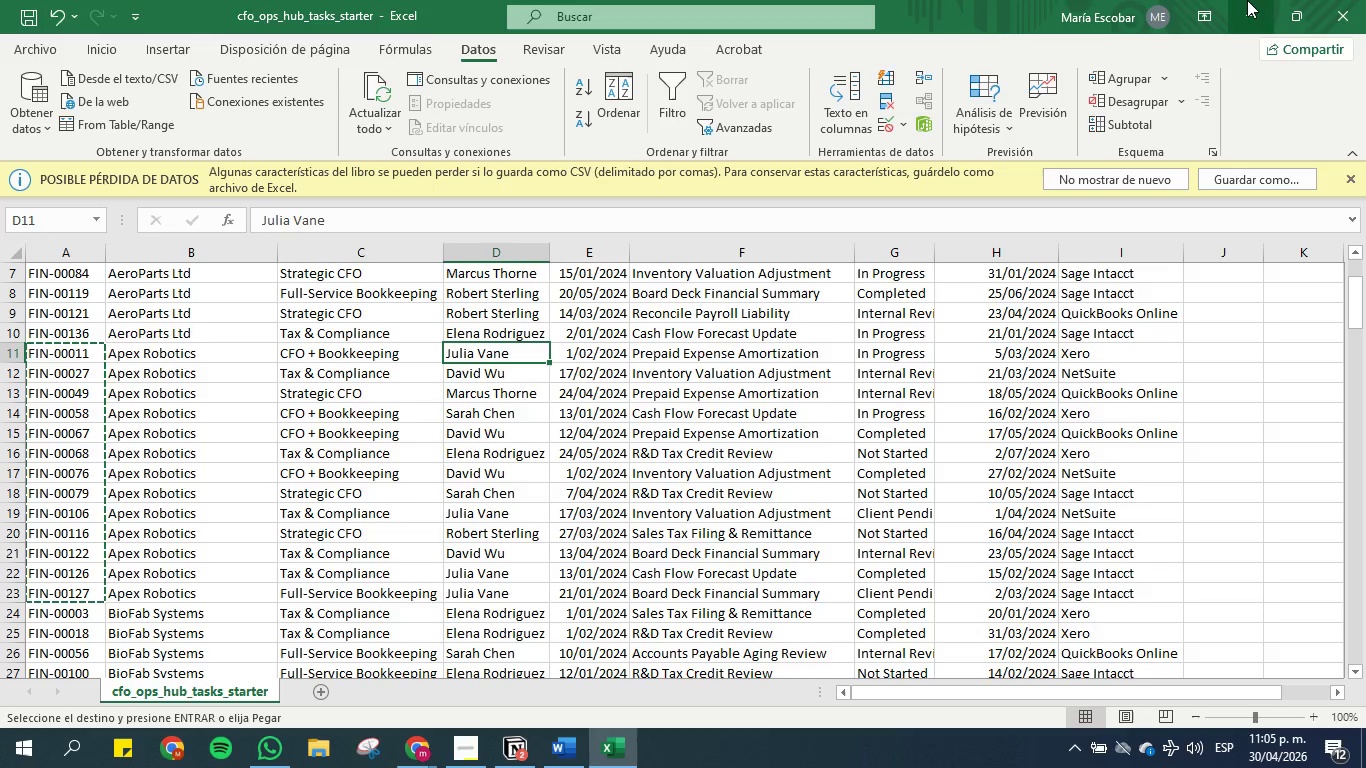 
left_click([849, 255])
 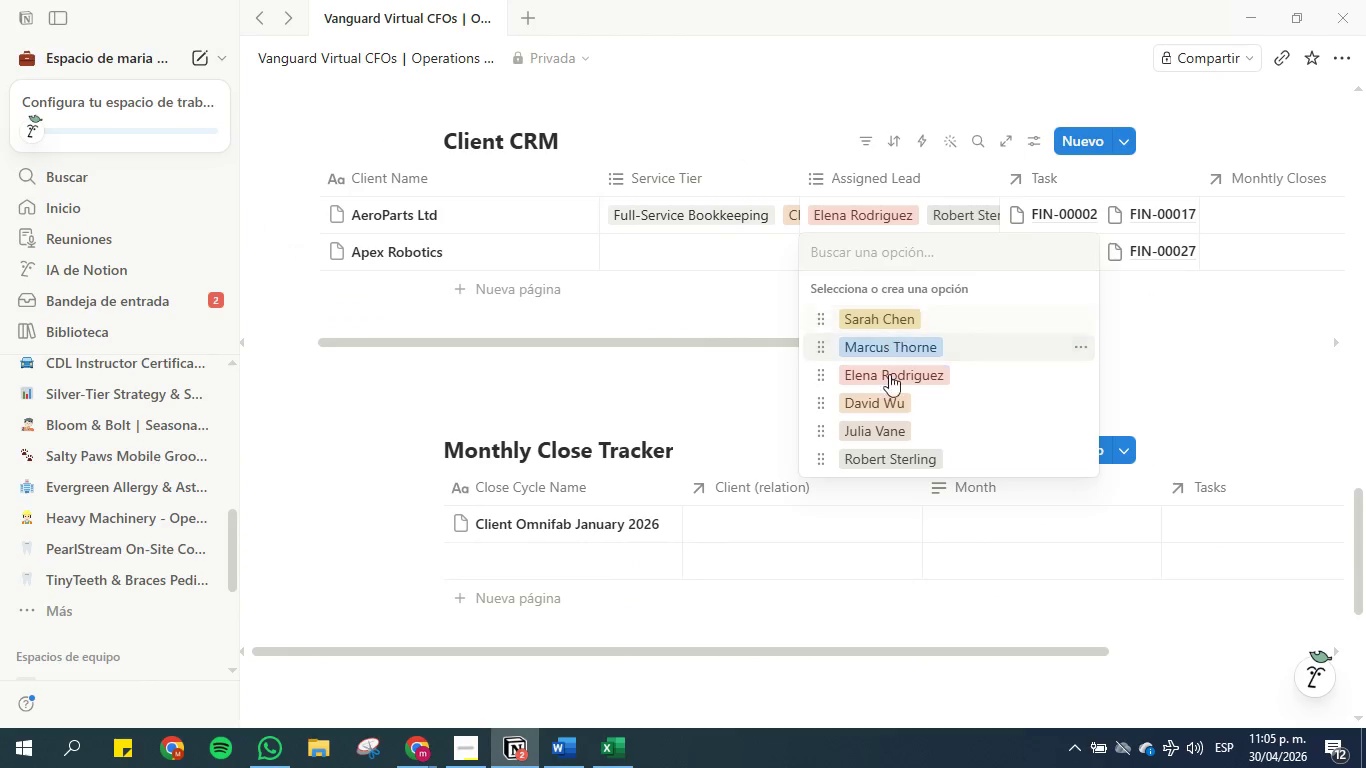 
left_click([889, 430])
 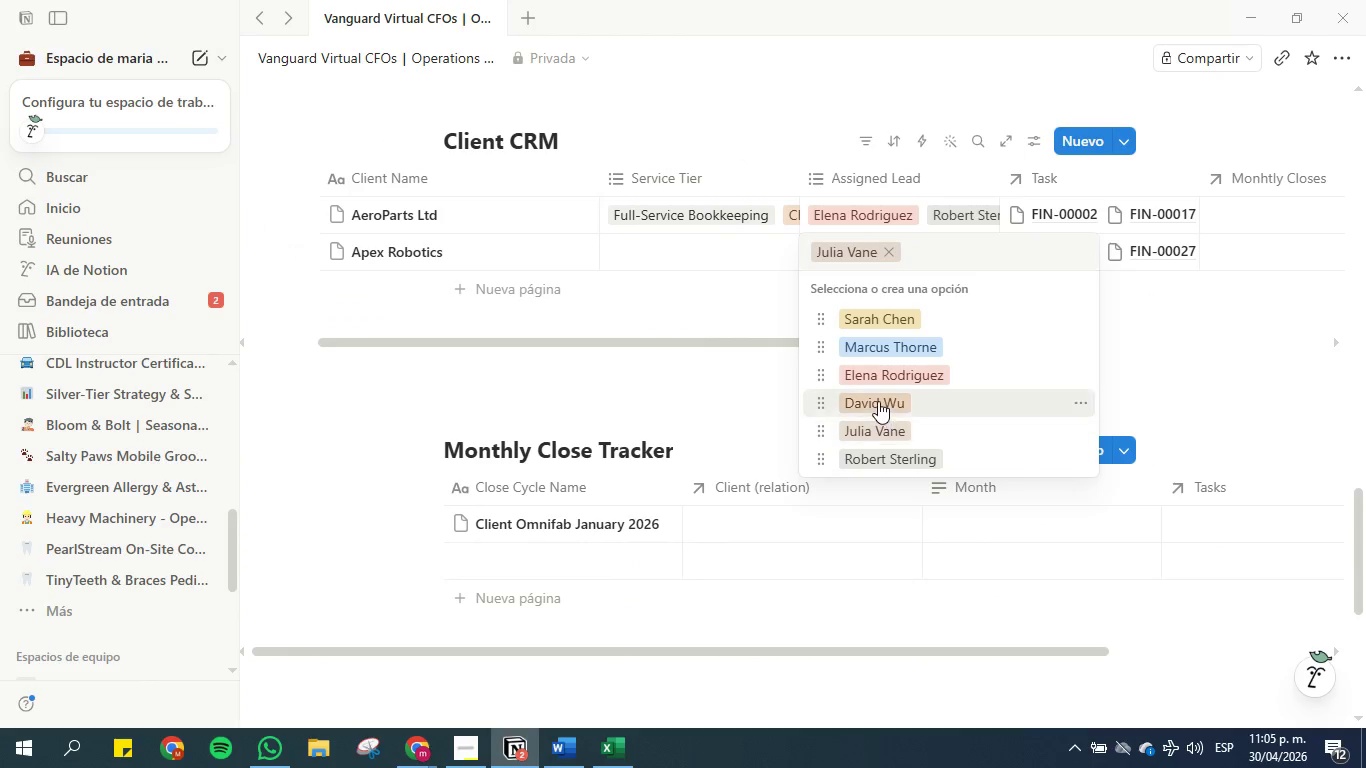 
left_click([878, 401])
 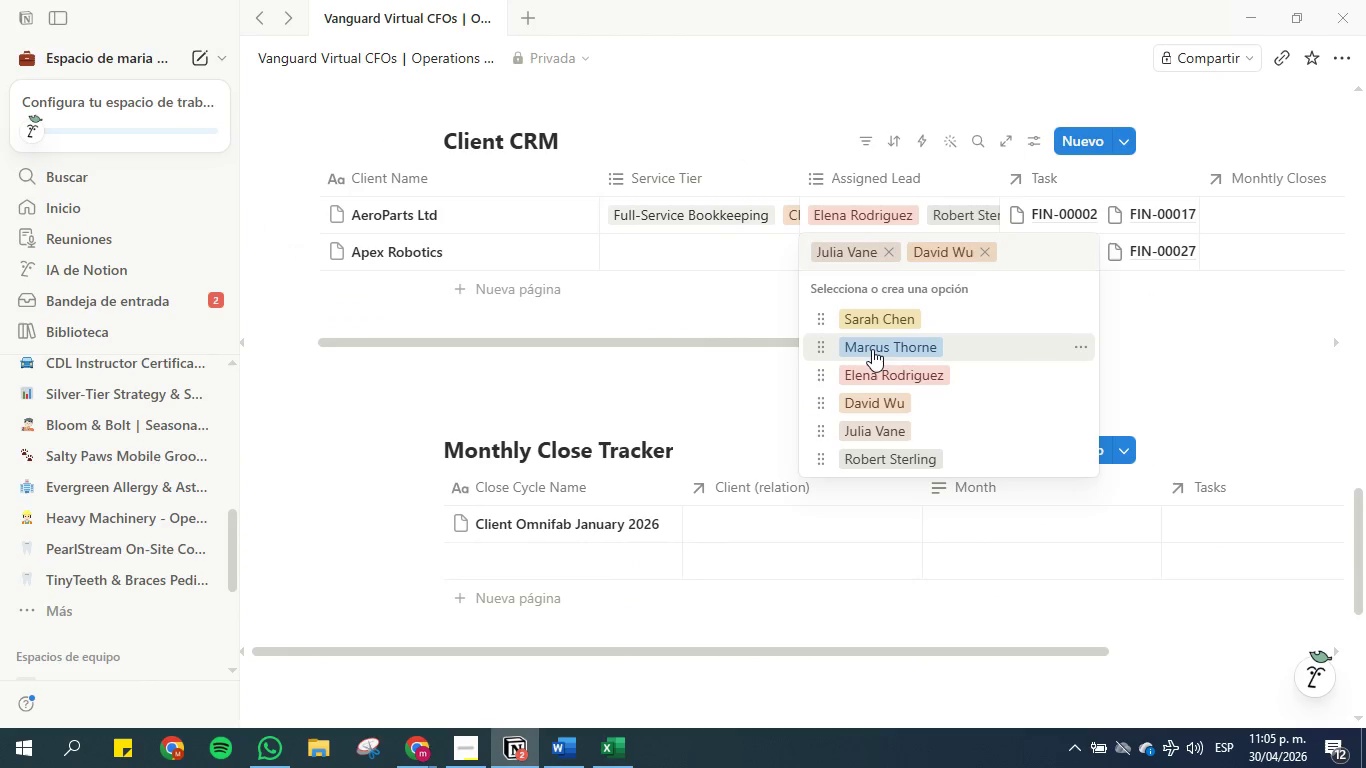 
left_click([872, 349])
 